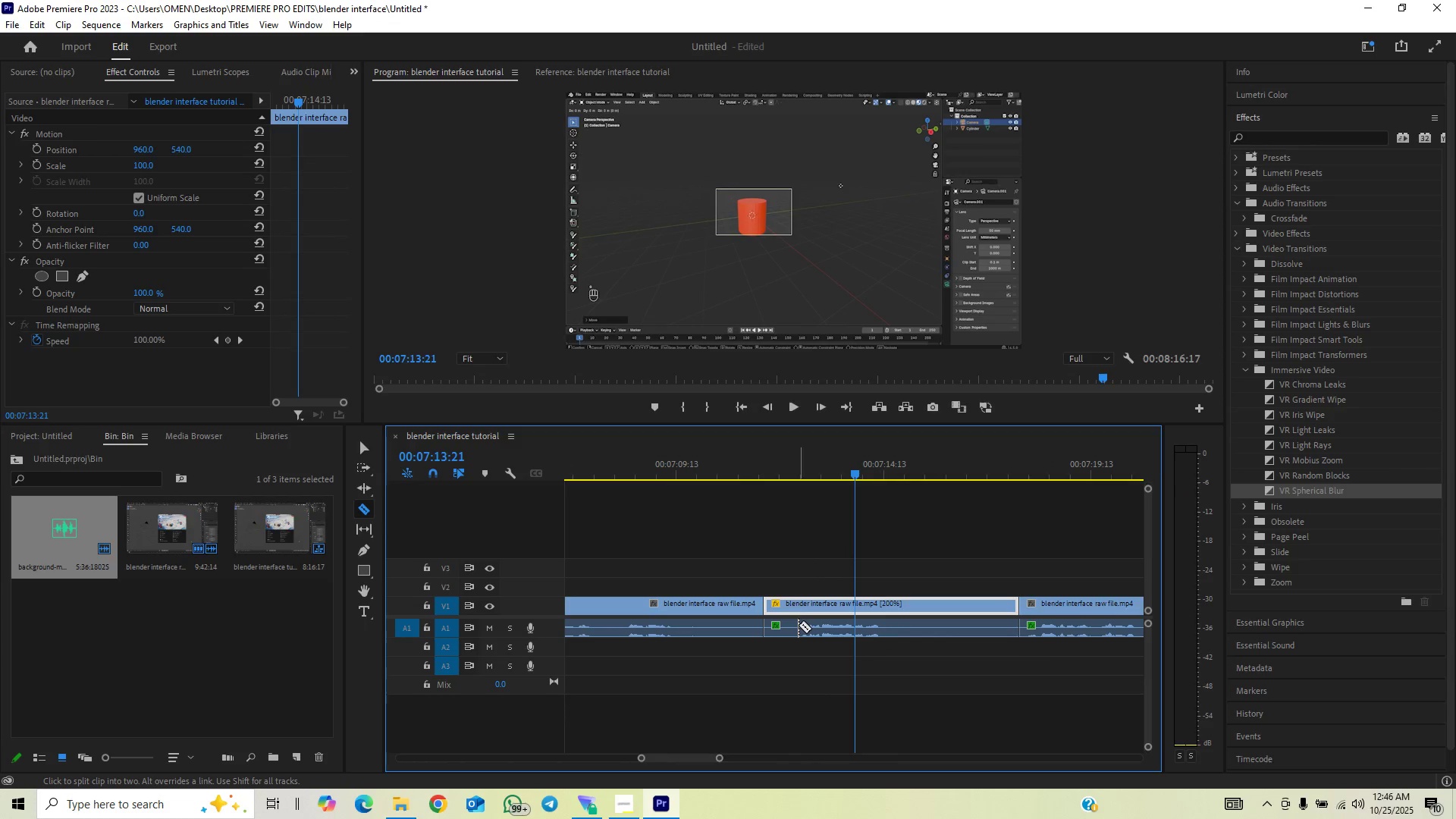 
key(V)
 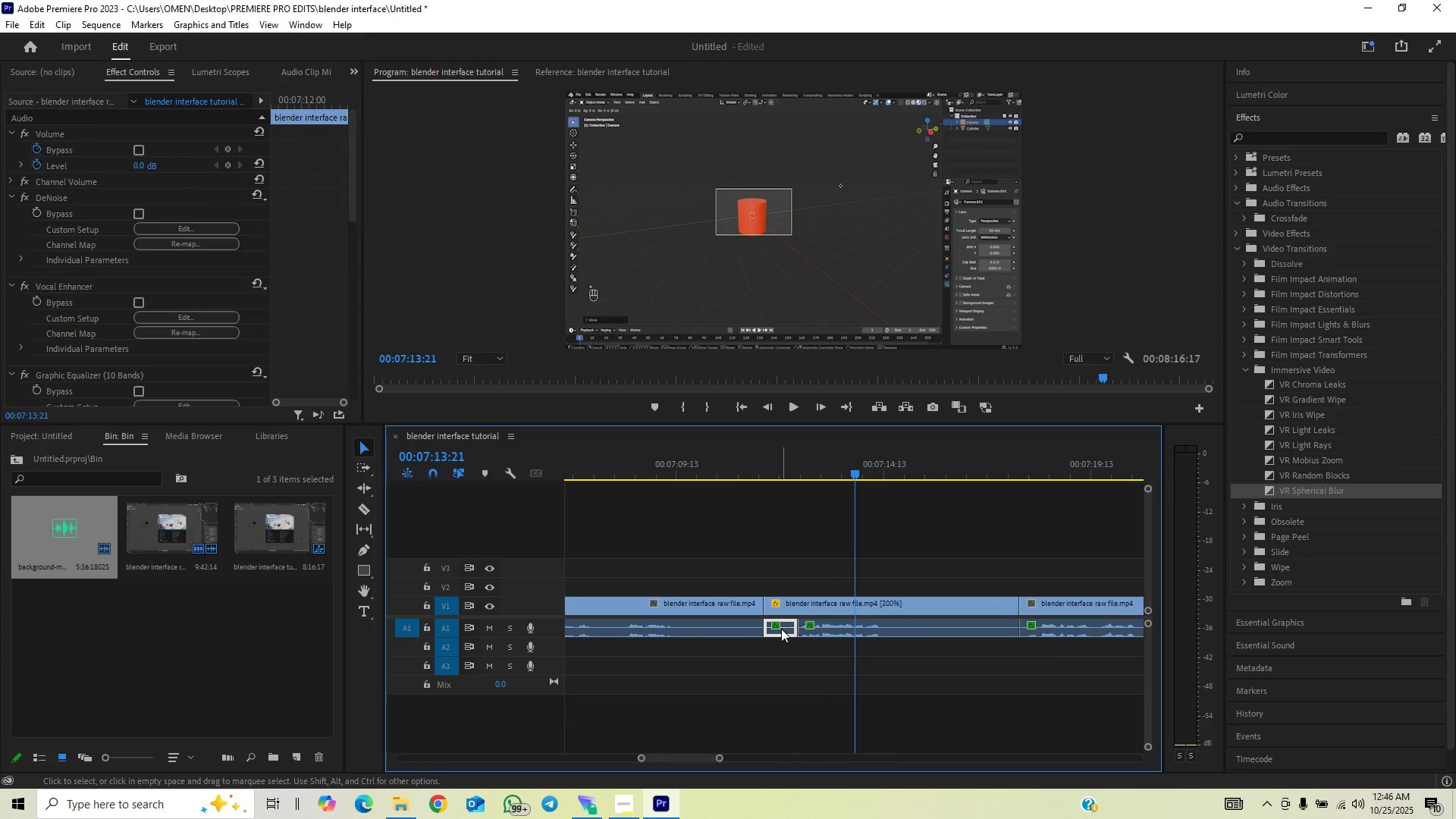 
key(Backspace)
 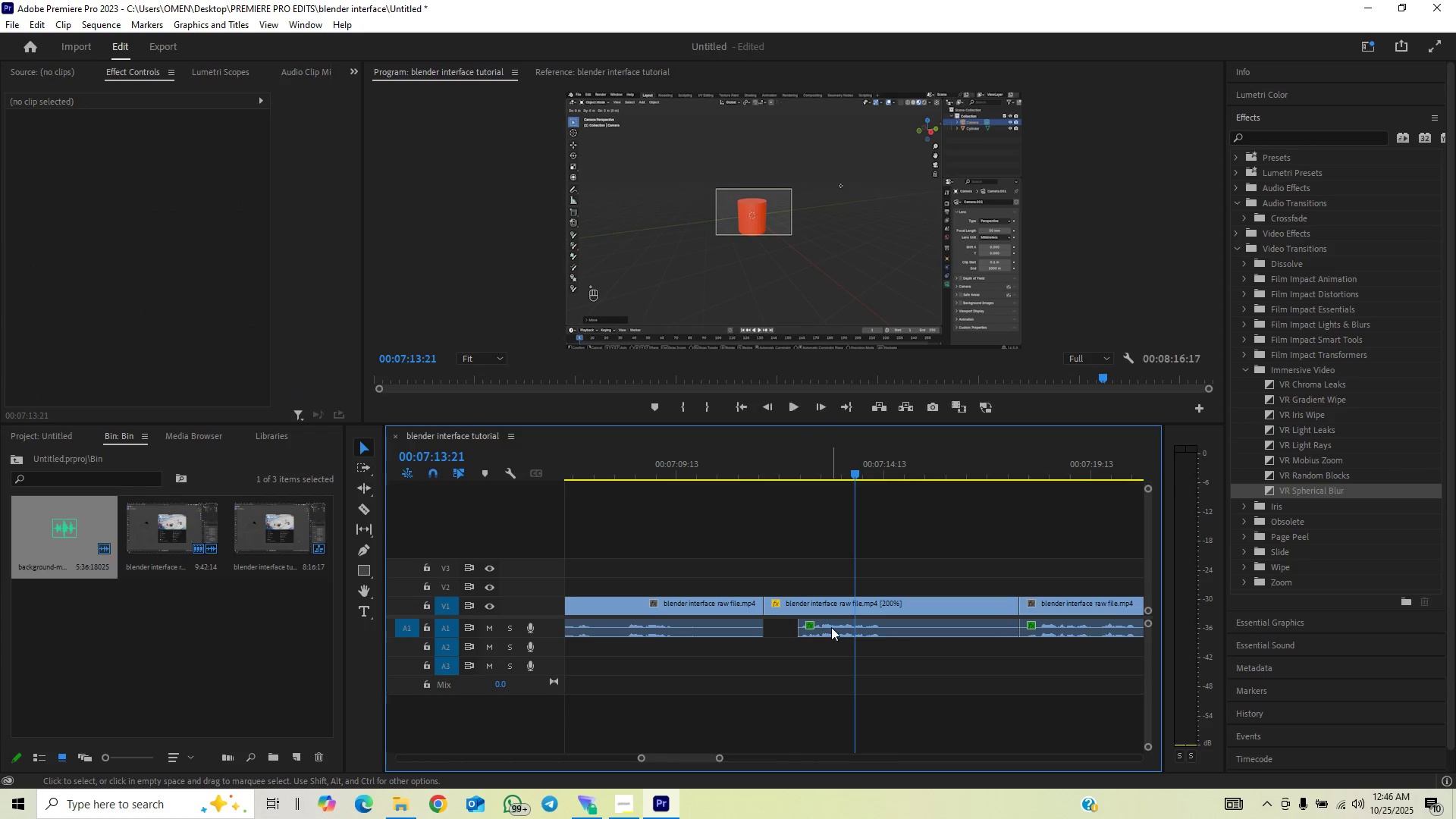 
left_click_drag(start_coordinate=[832, 625], to_coordinate=[800, 631])
 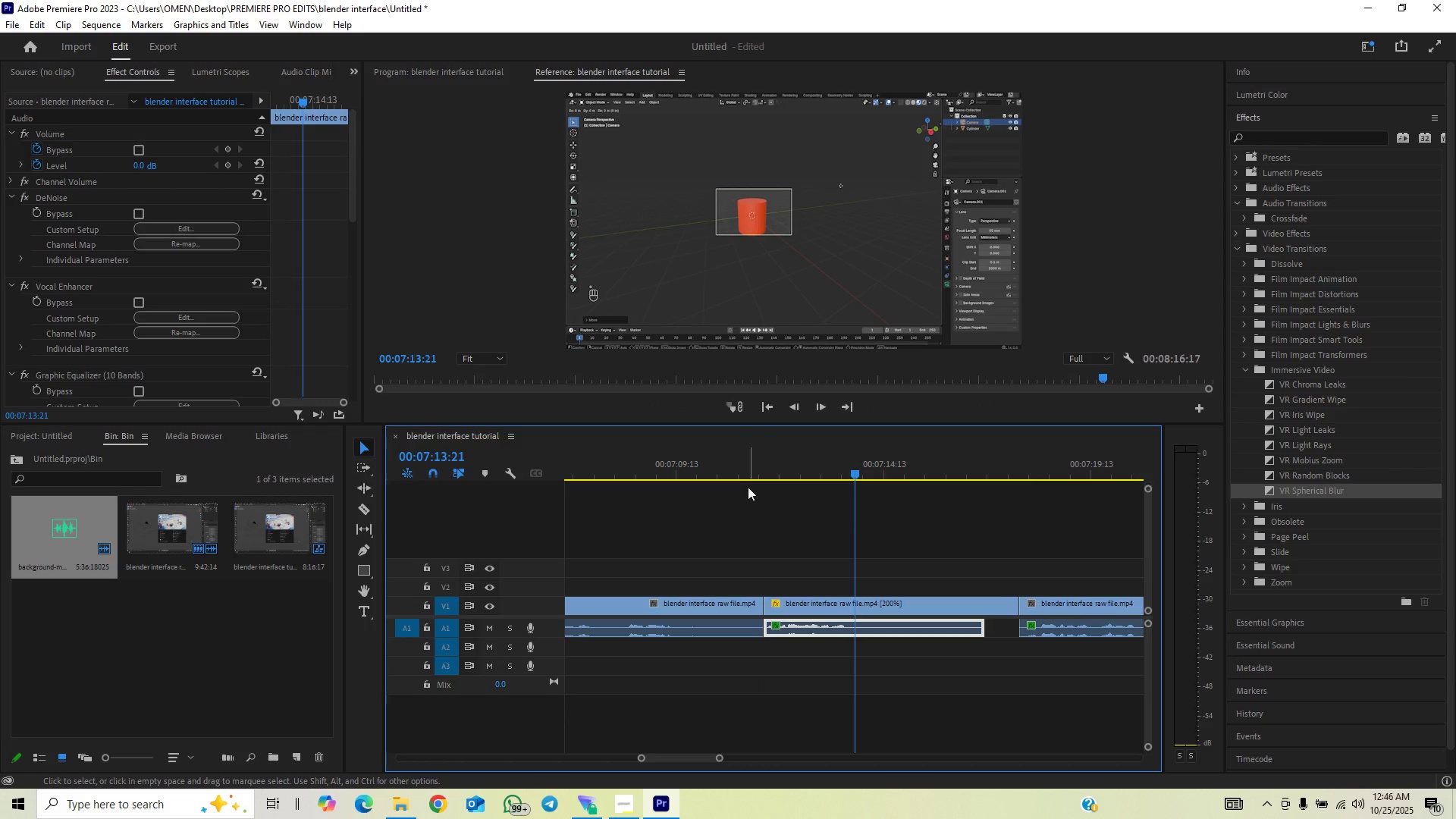 
left_click([748, 469])
 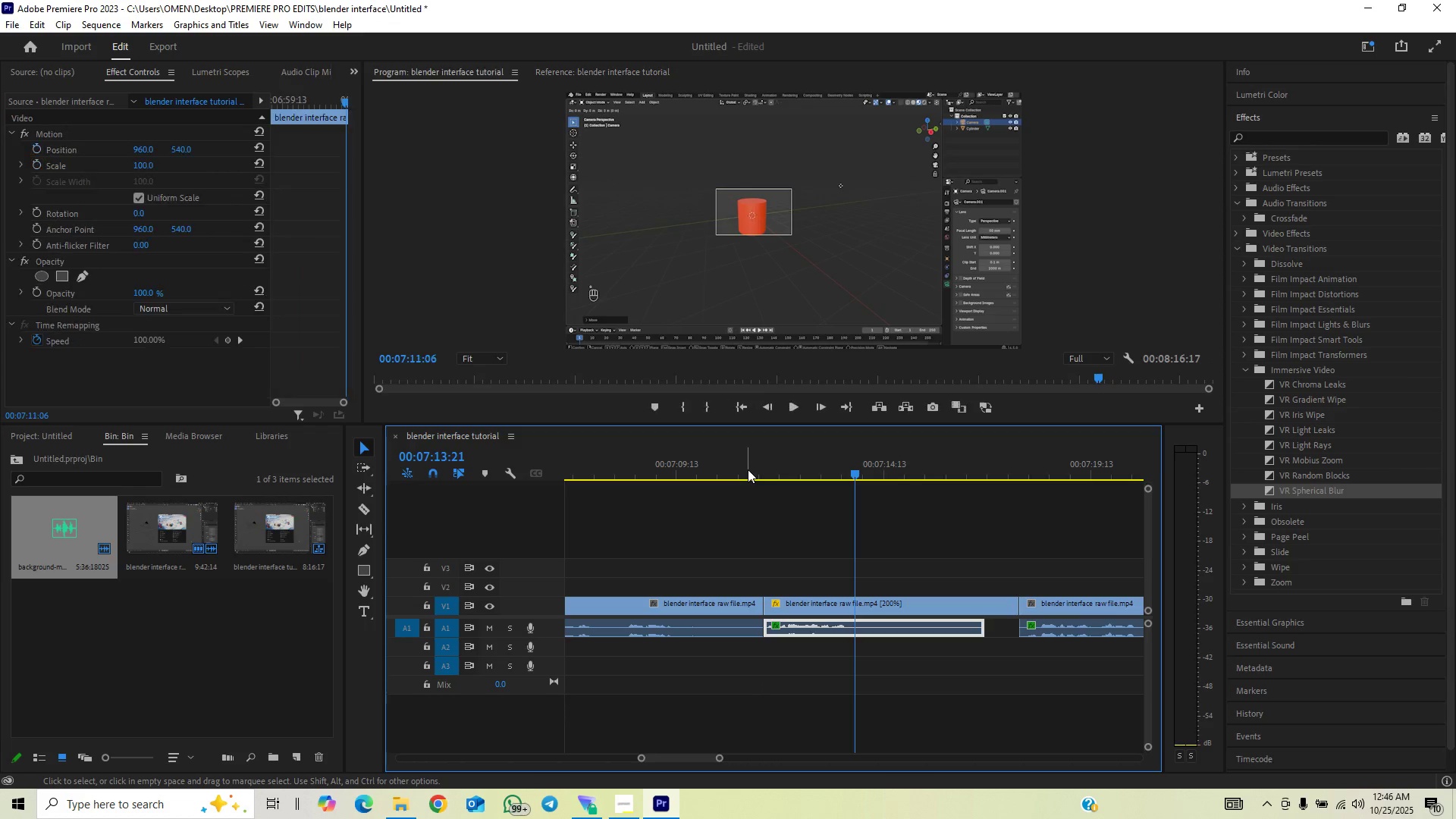 
key(Space)
 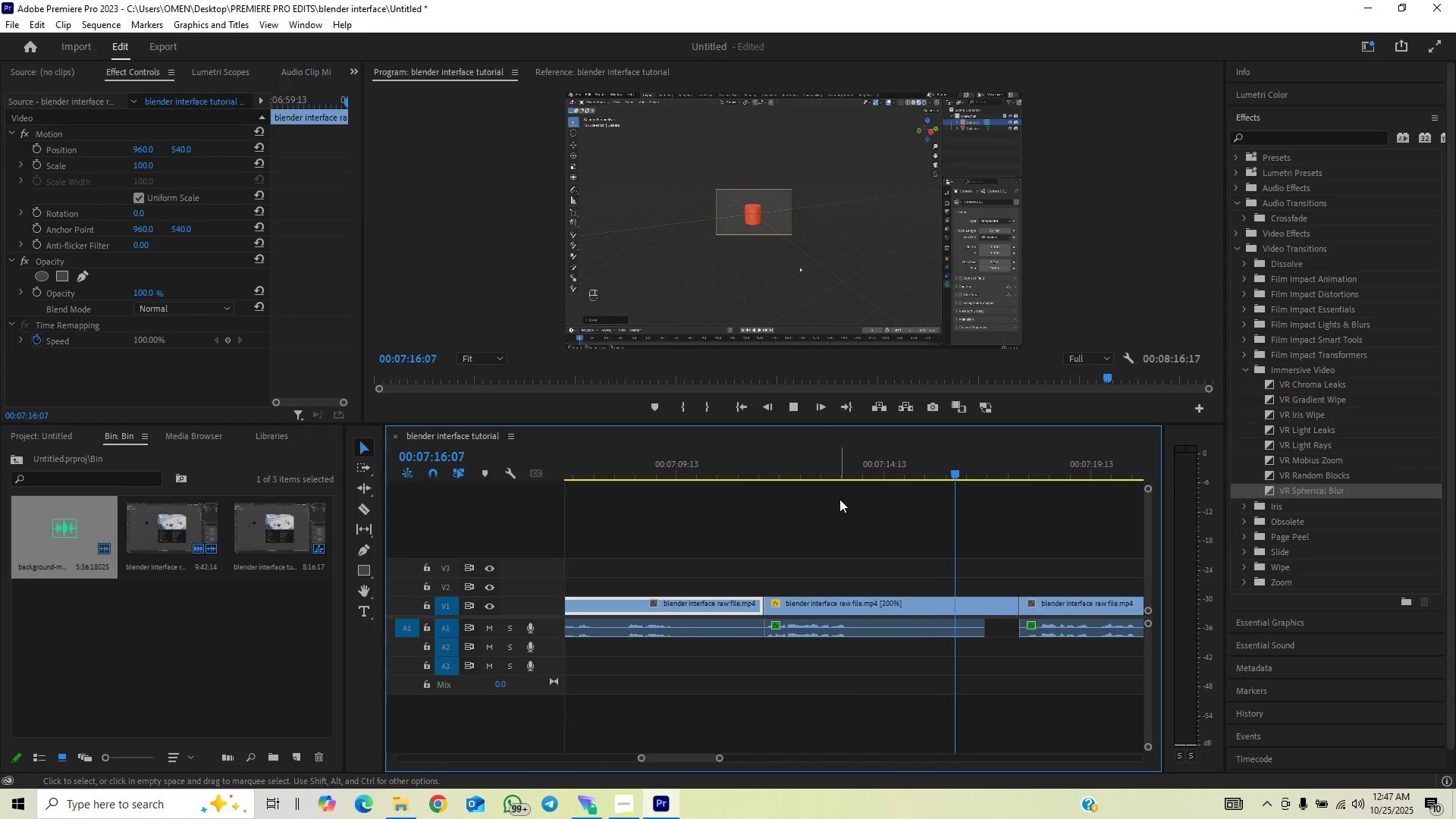 
wait(7.11)
 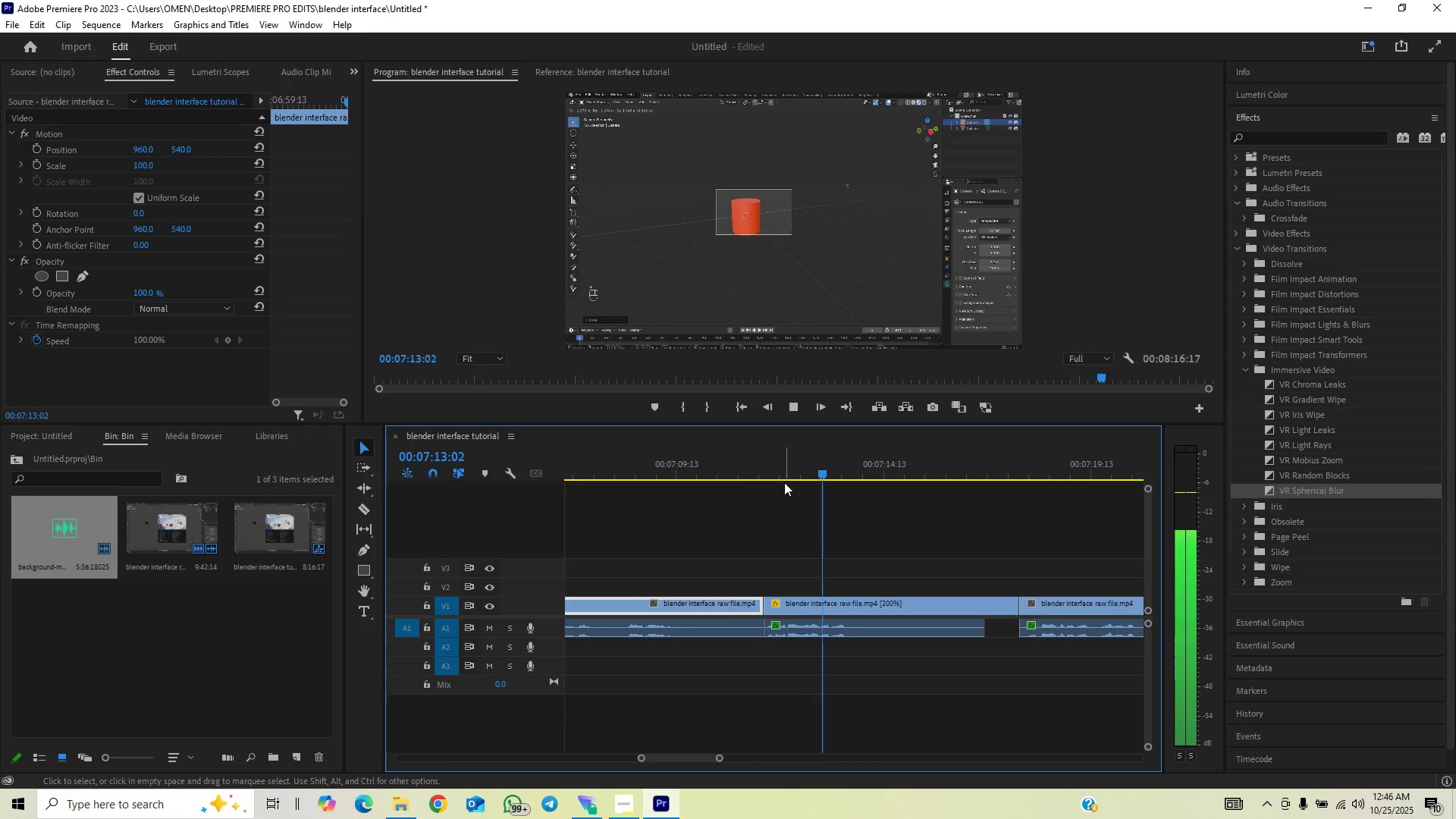 
key(Space)
 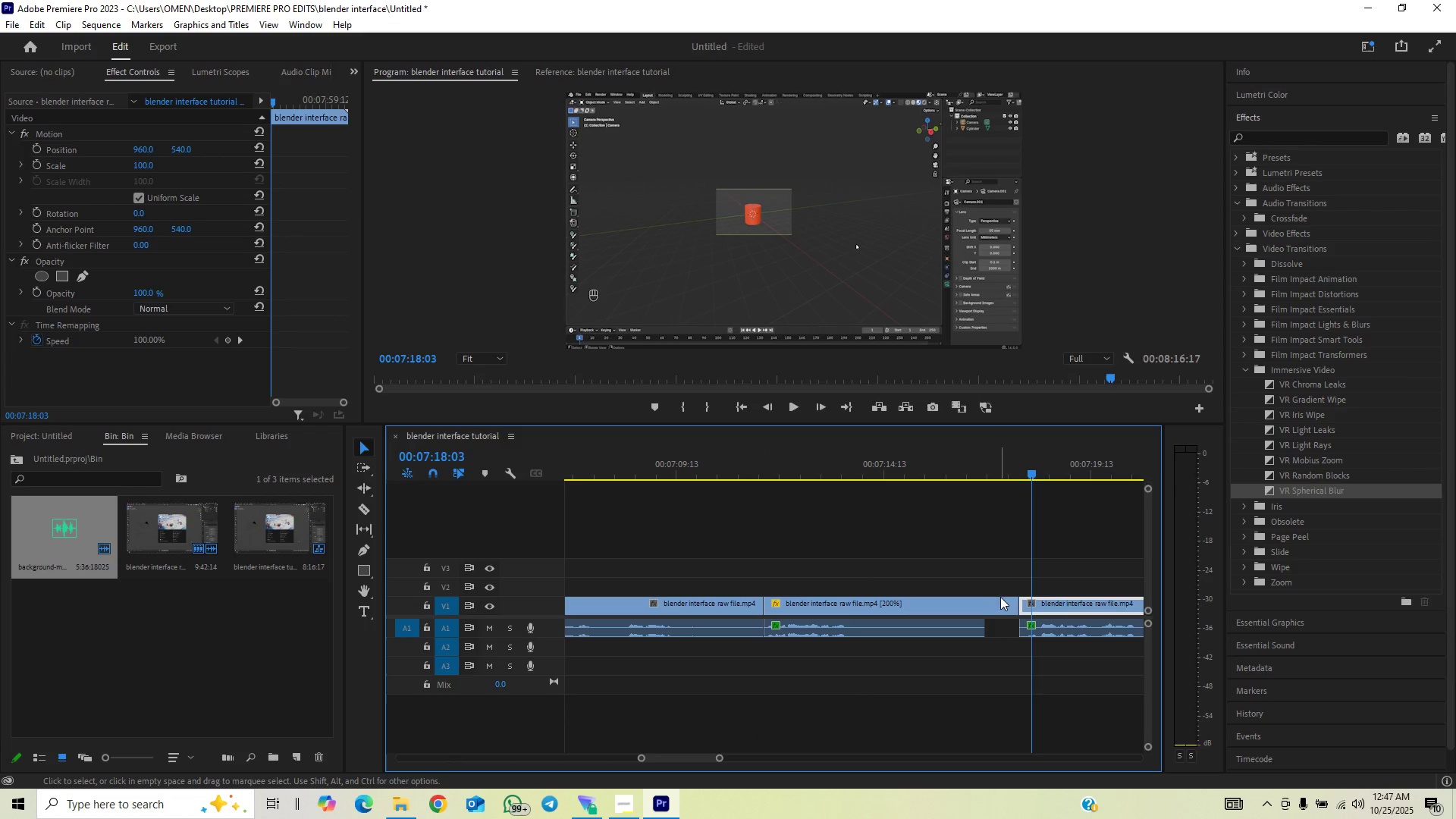 
left_click_drag(start_coordinate=[1014, 606], to_coordinate=[972, 632])
 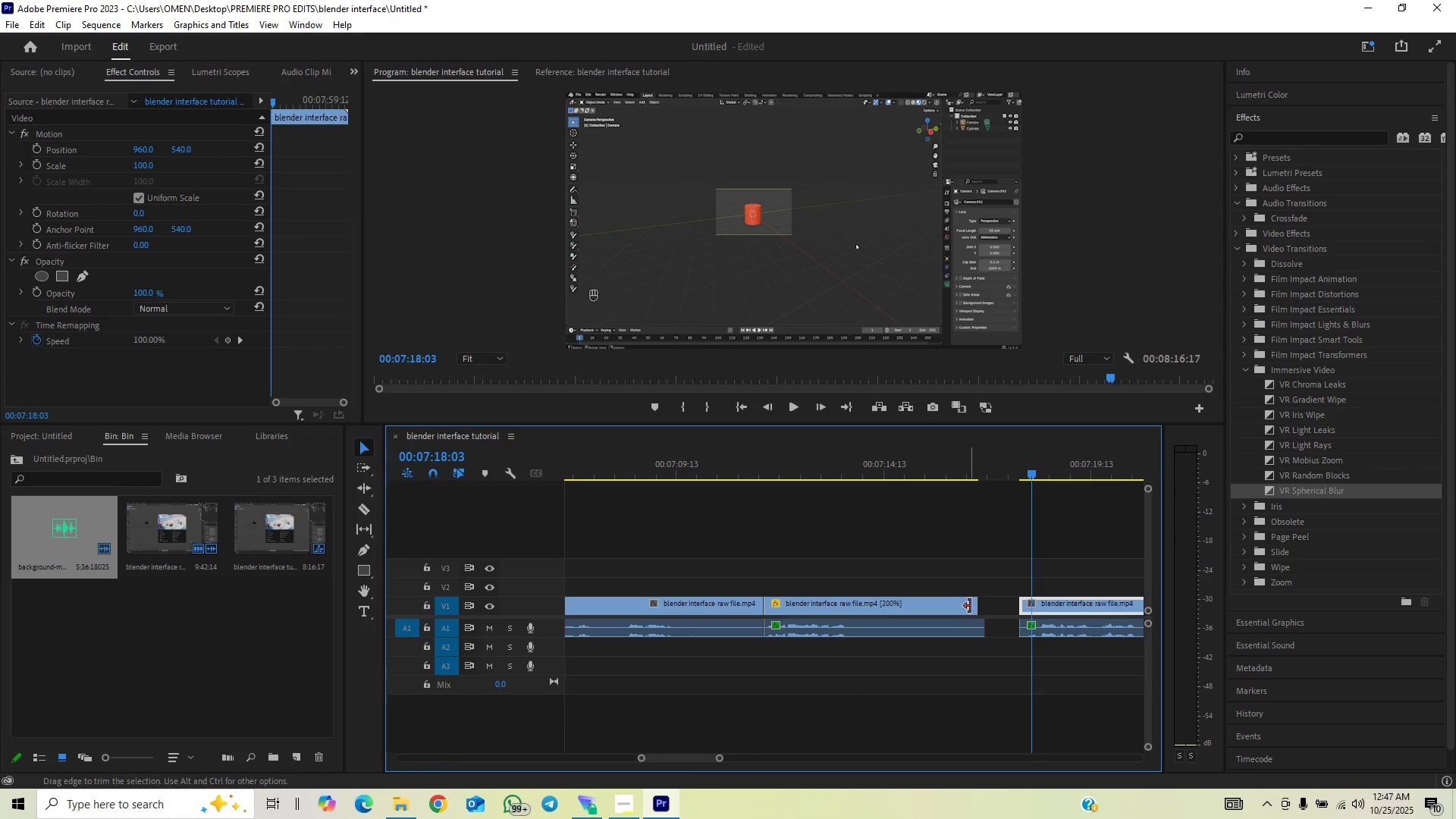 
left_click_drag(start_coordinate=[971, 606], to_coordinate=[982, 606])
 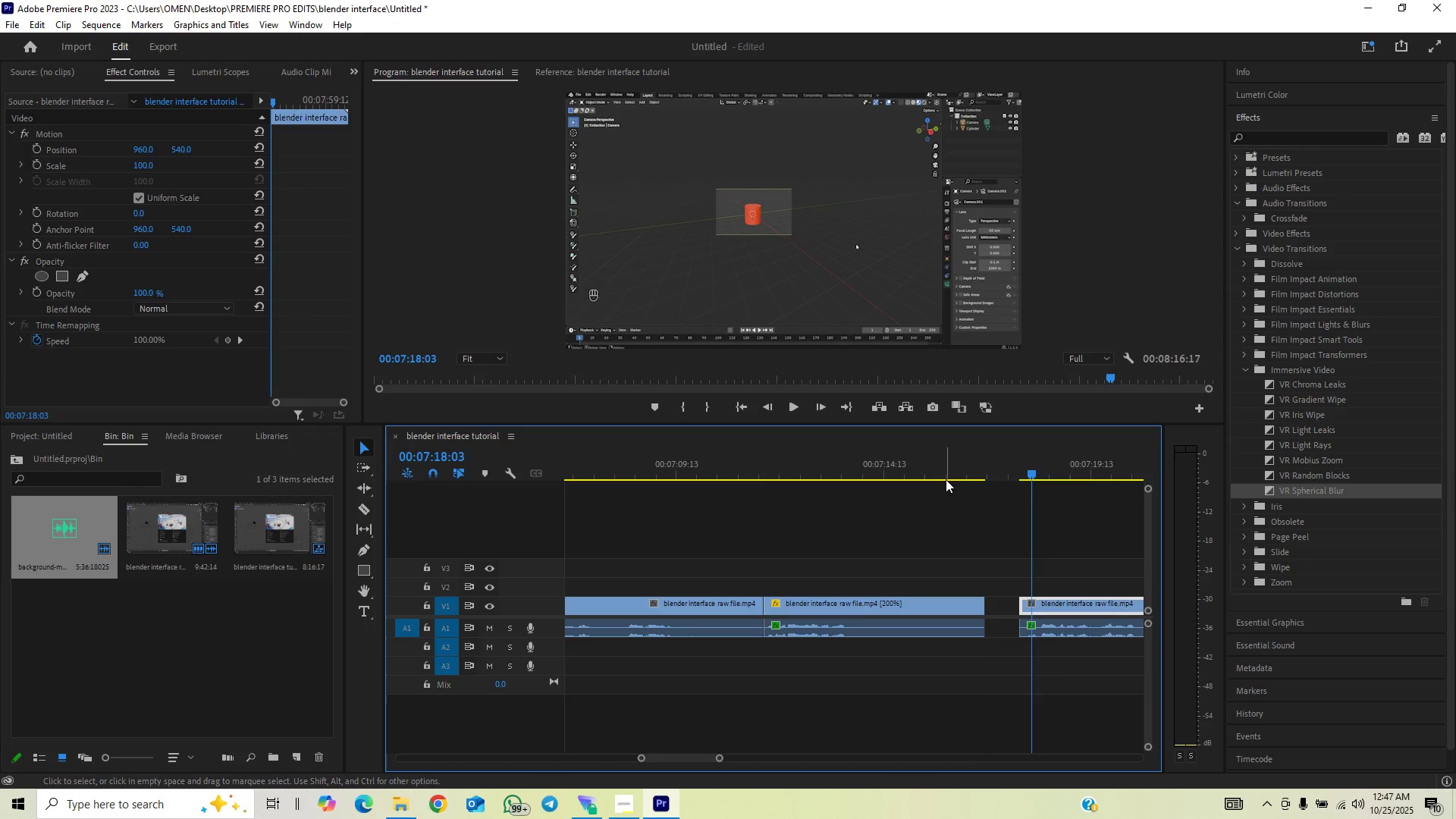 
left_click_drag(start_coordinate=[952, 469], to_coordinate=[973, 491])
 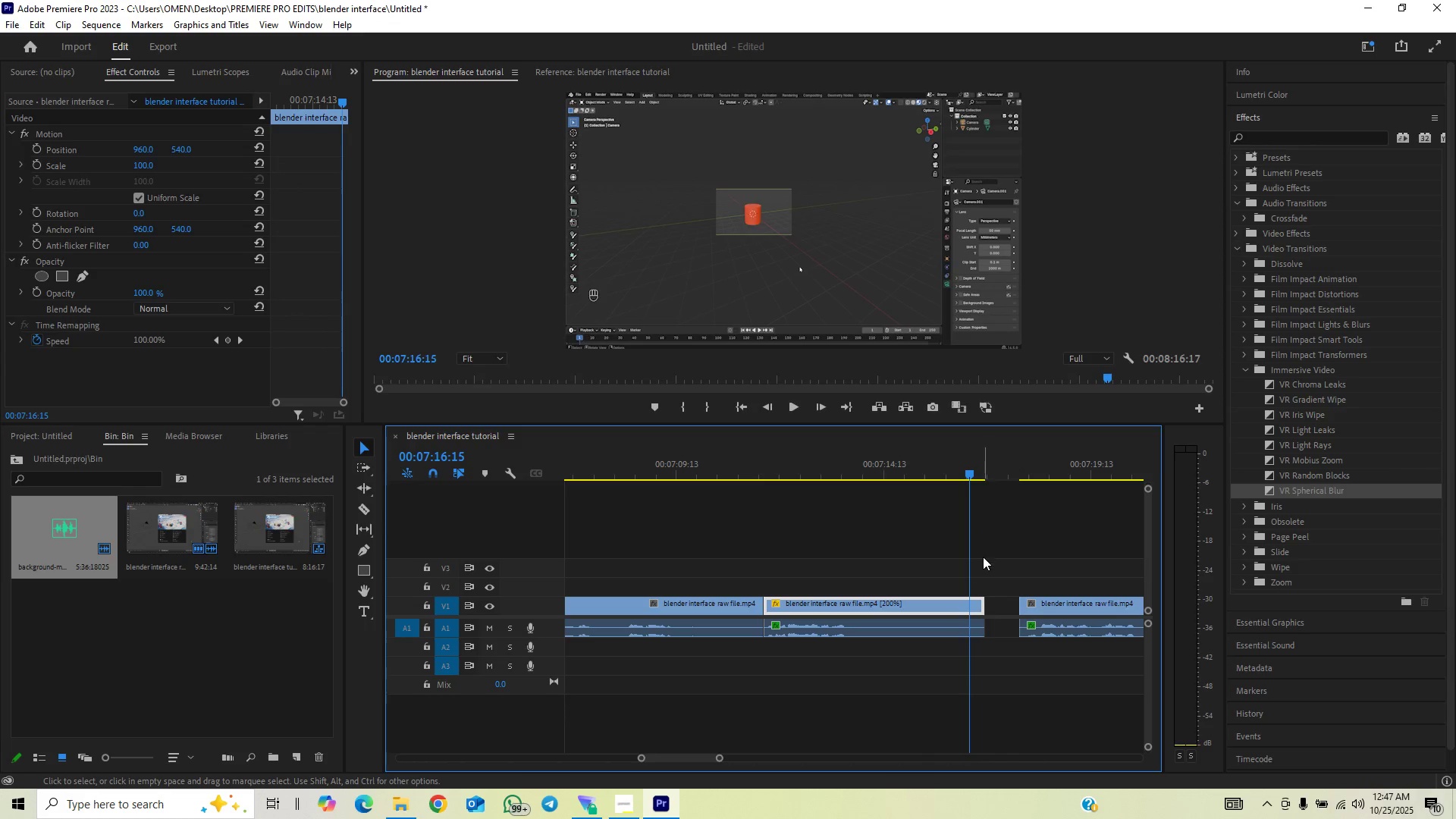 
left_click_drag(start_coordinate=[990, 550], to_coordinate=[968, 632])
 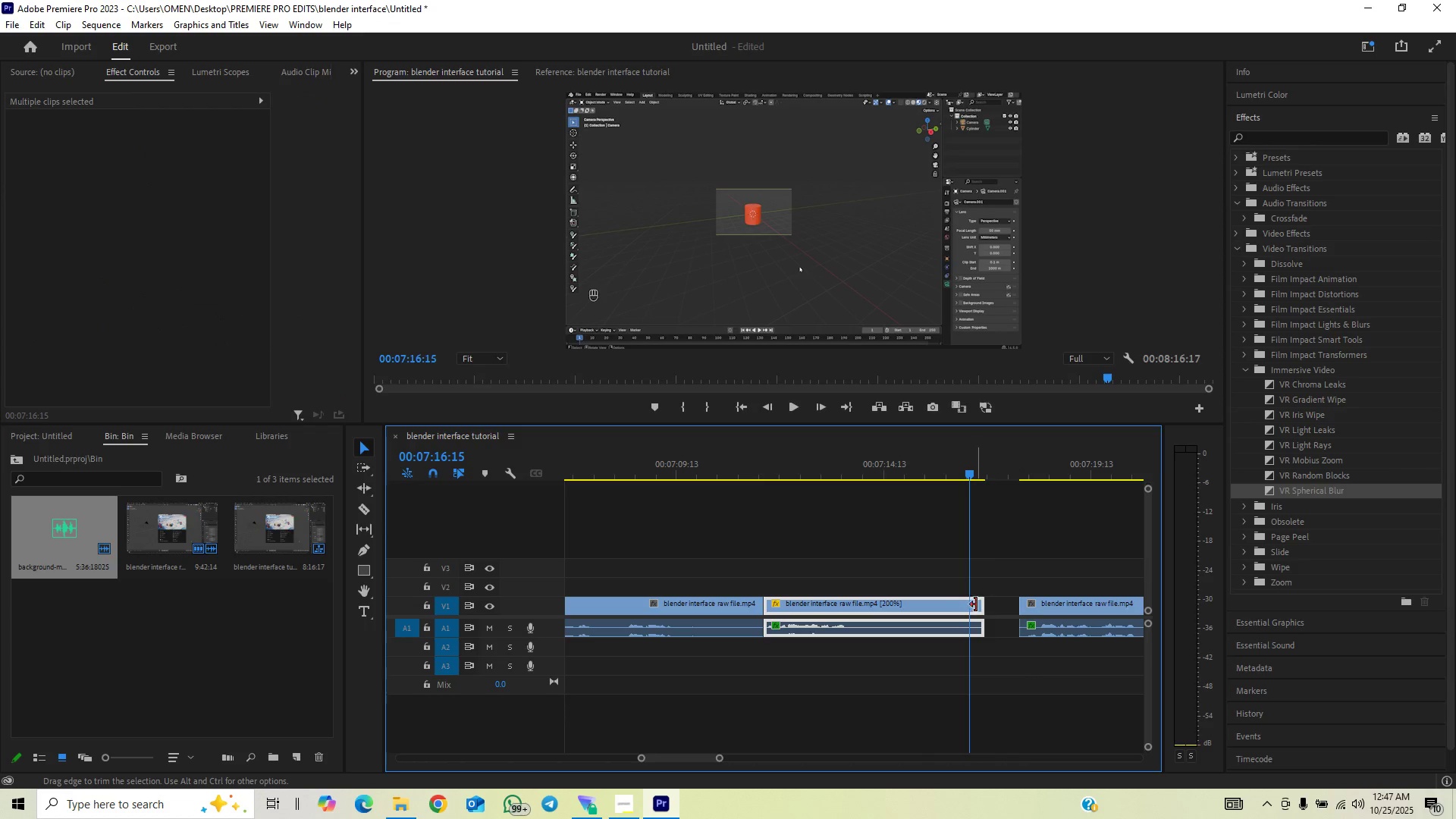 
left_click_drag(start_coordinate=[977, 601], to_coordinate=[969, 613])
 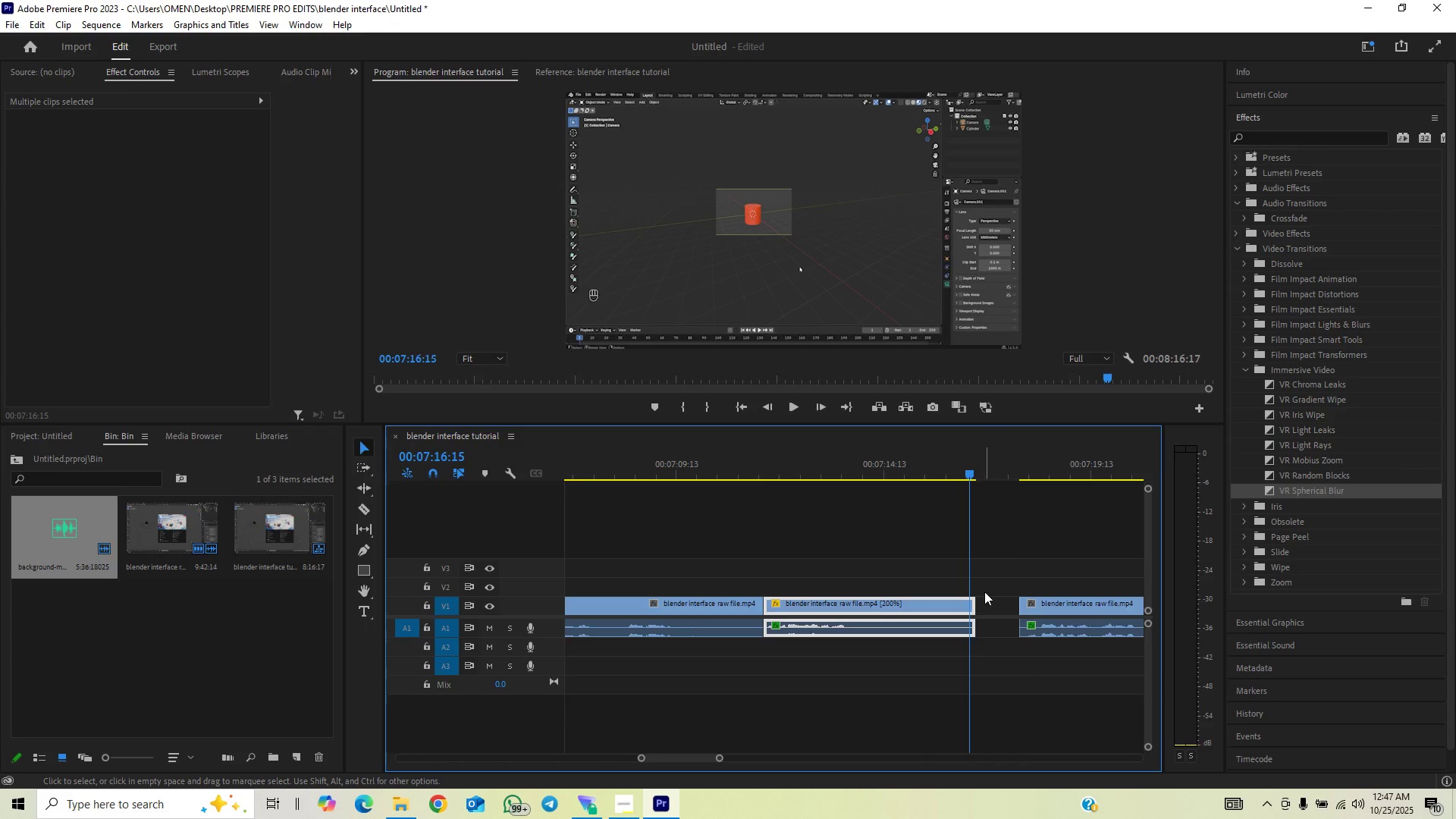 
left_click_drag(start_coordinate=[976, 601], to_coordinate=[971, 609])
 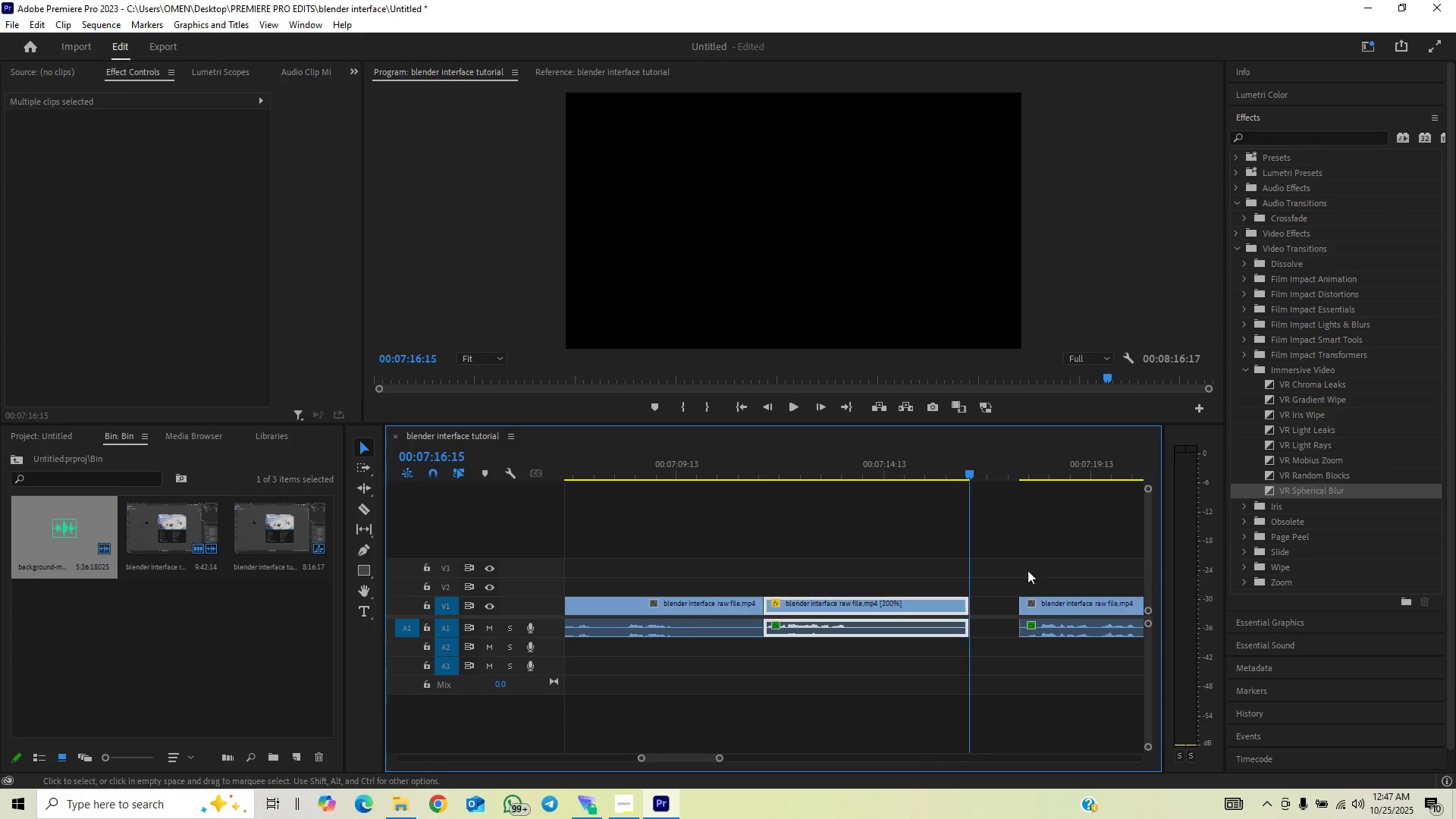 
left_click_drag(start_coordinate=[1053, 554], to_coordinate=[1056, 638])
 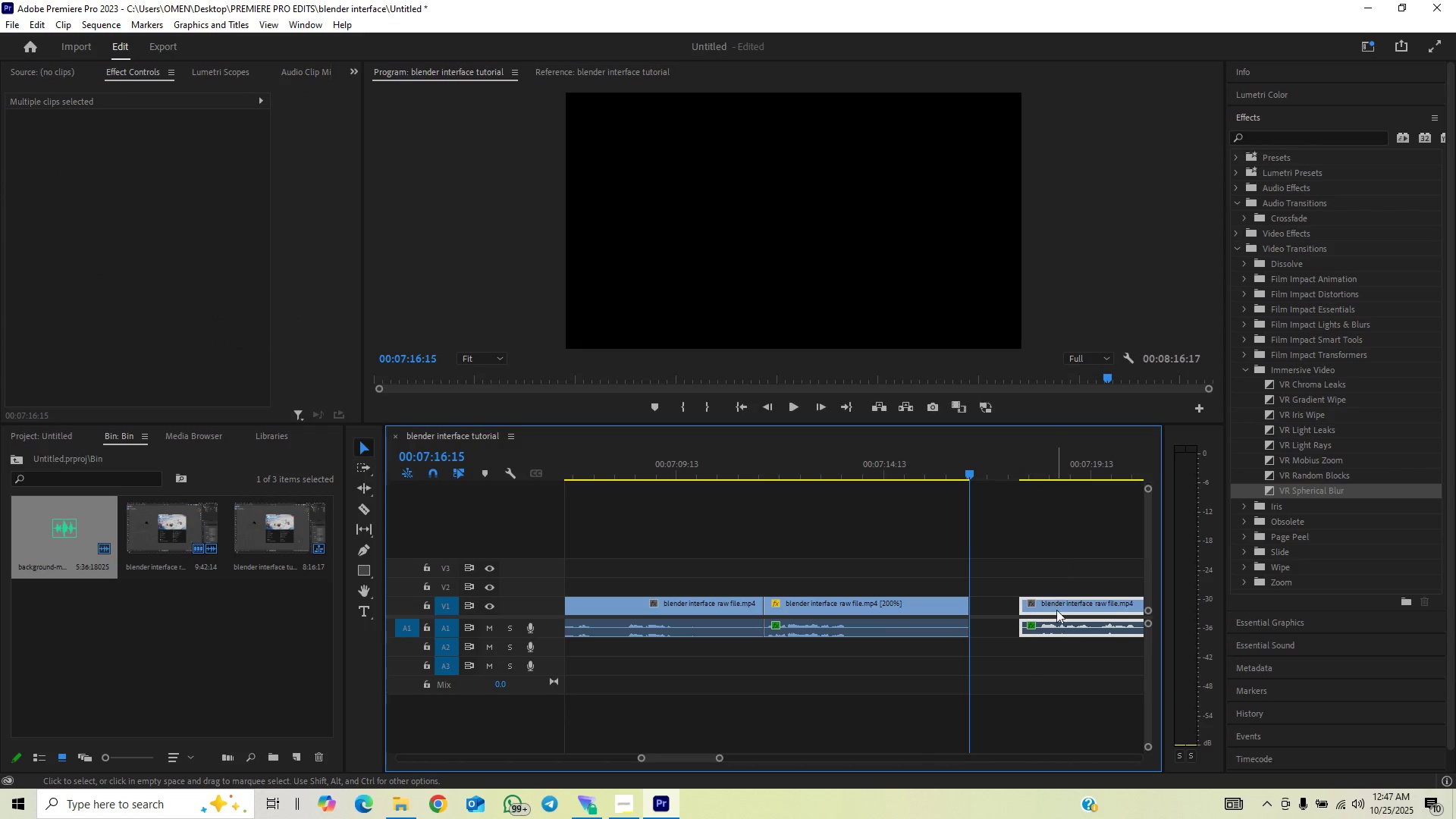 
left_click_drag(start_coordinate=[1056, 609], to_coordinate=[1000, 618])
 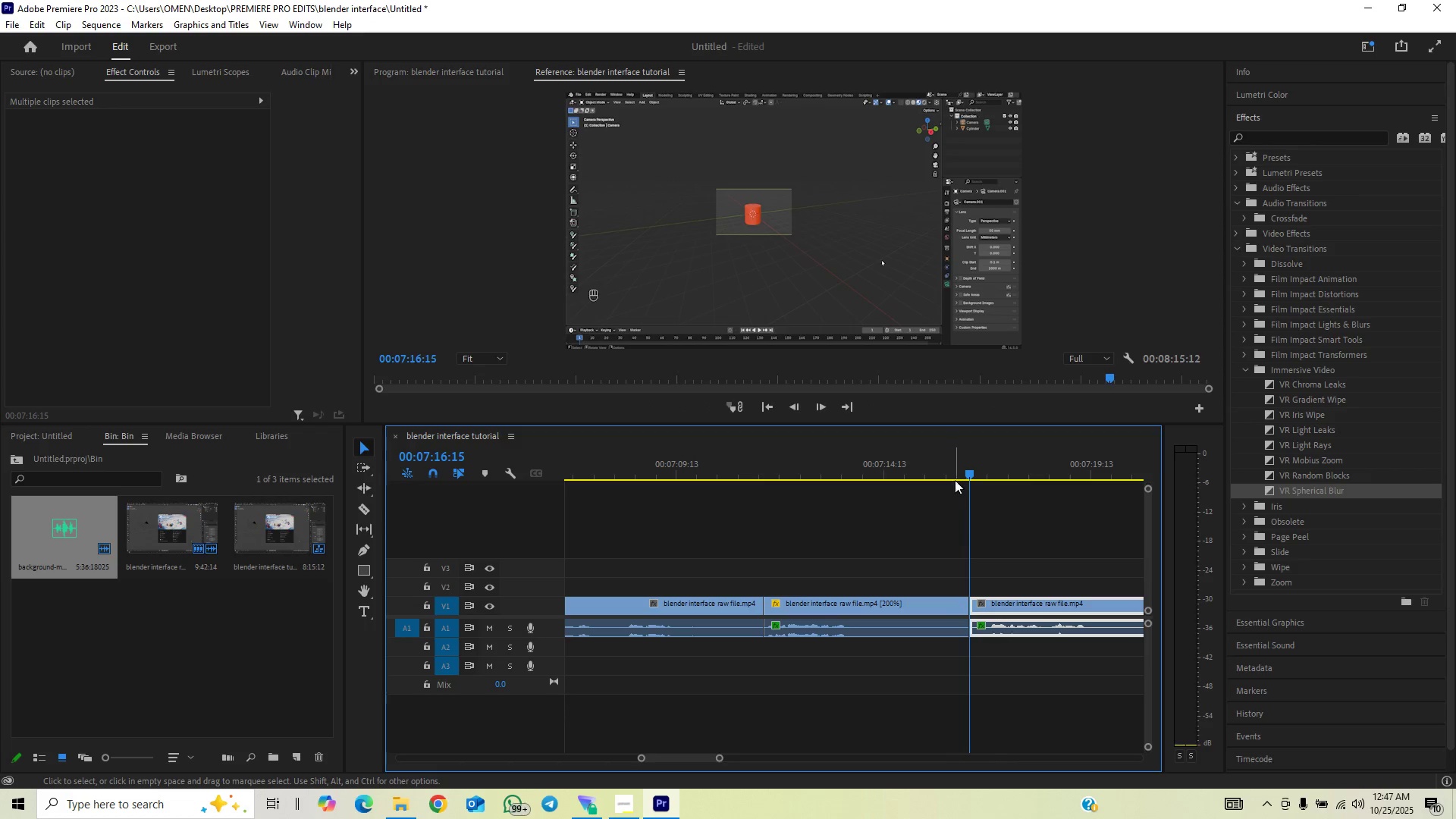 
left_click([957, 468])
 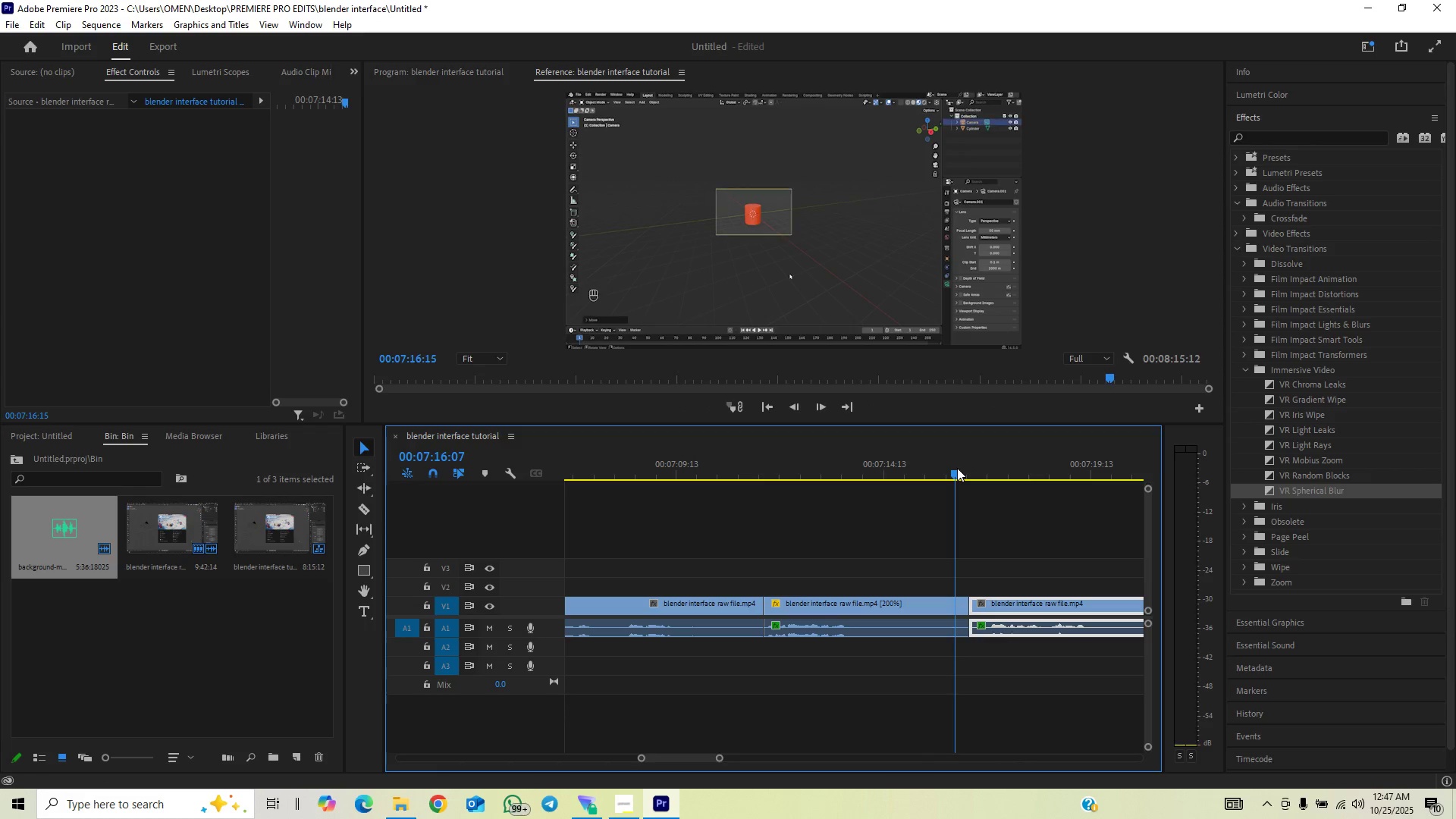 
key(Space)
 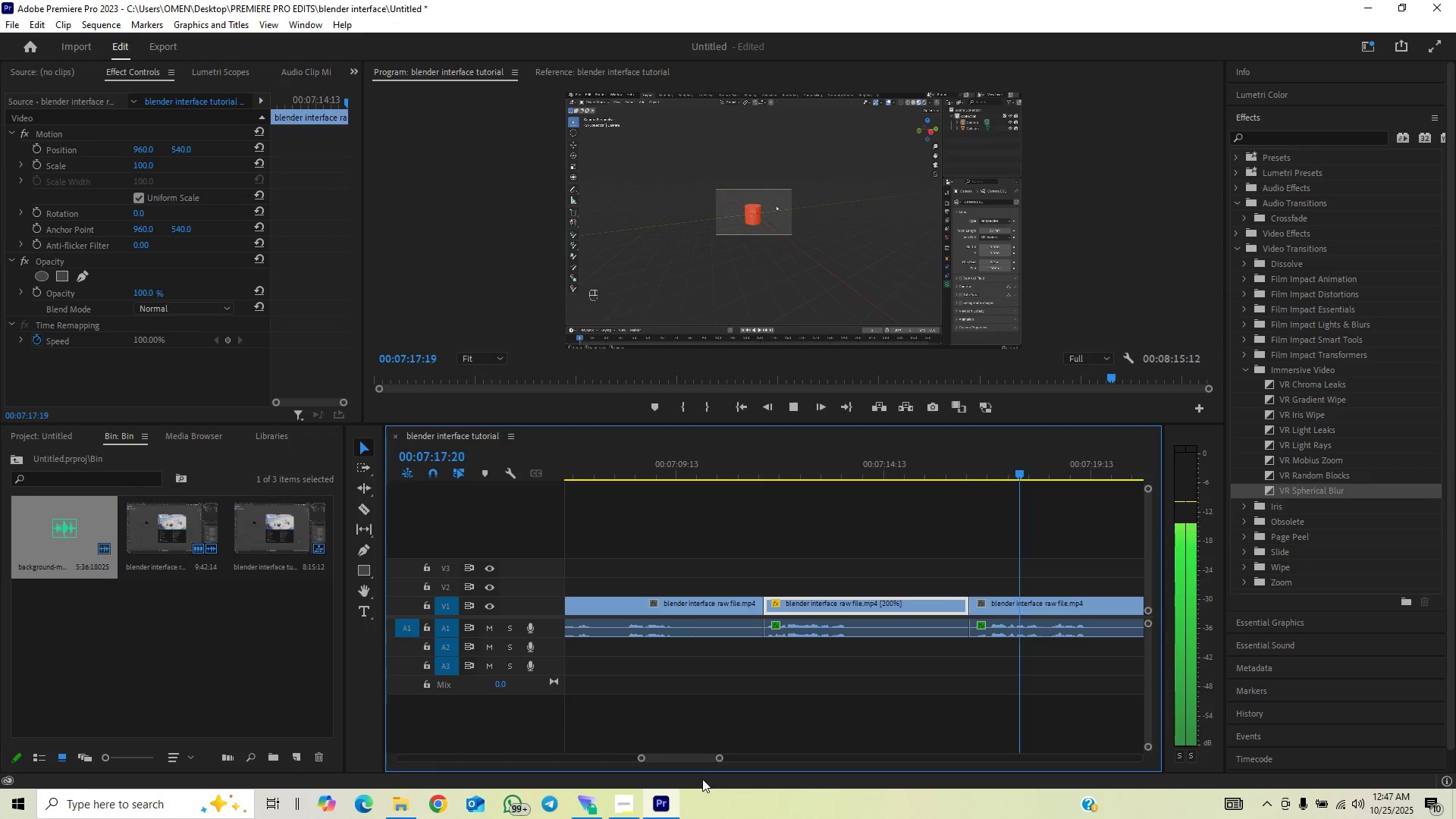 
left_click_drag(start_coordinate=[720, 758], to_coordinate=[769, 741])
 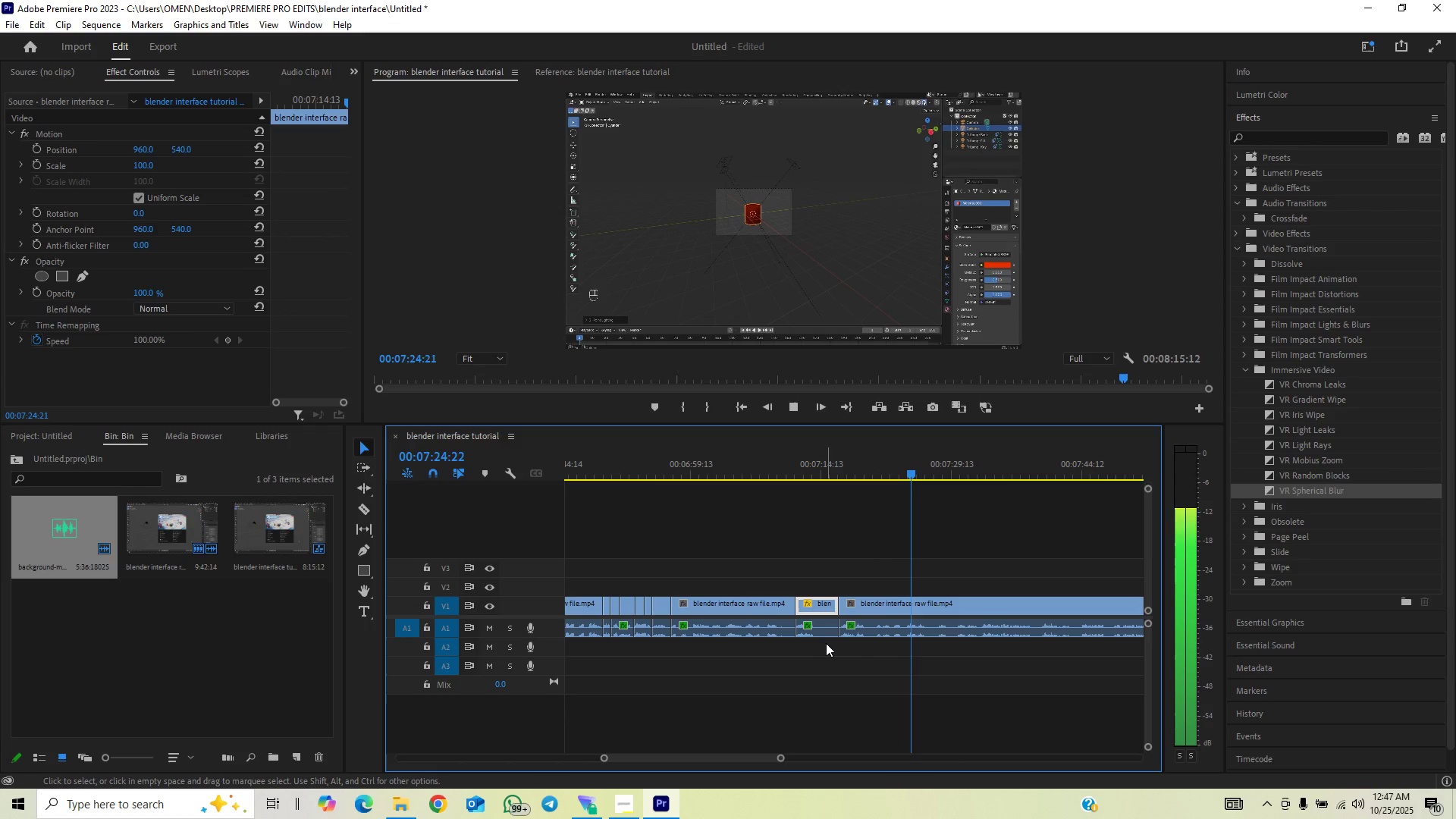 
wait(10.93)
 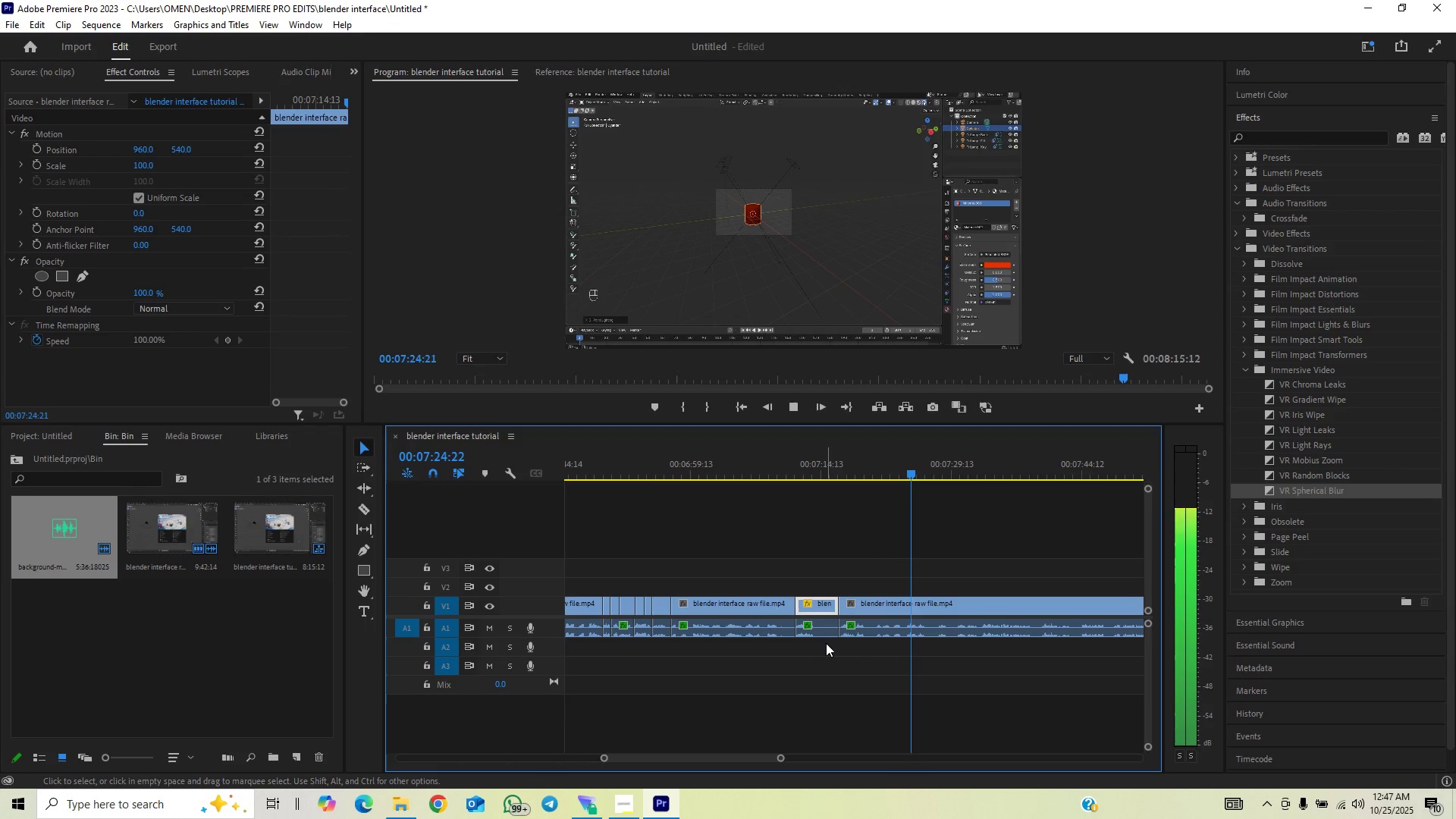 
key(Space)
 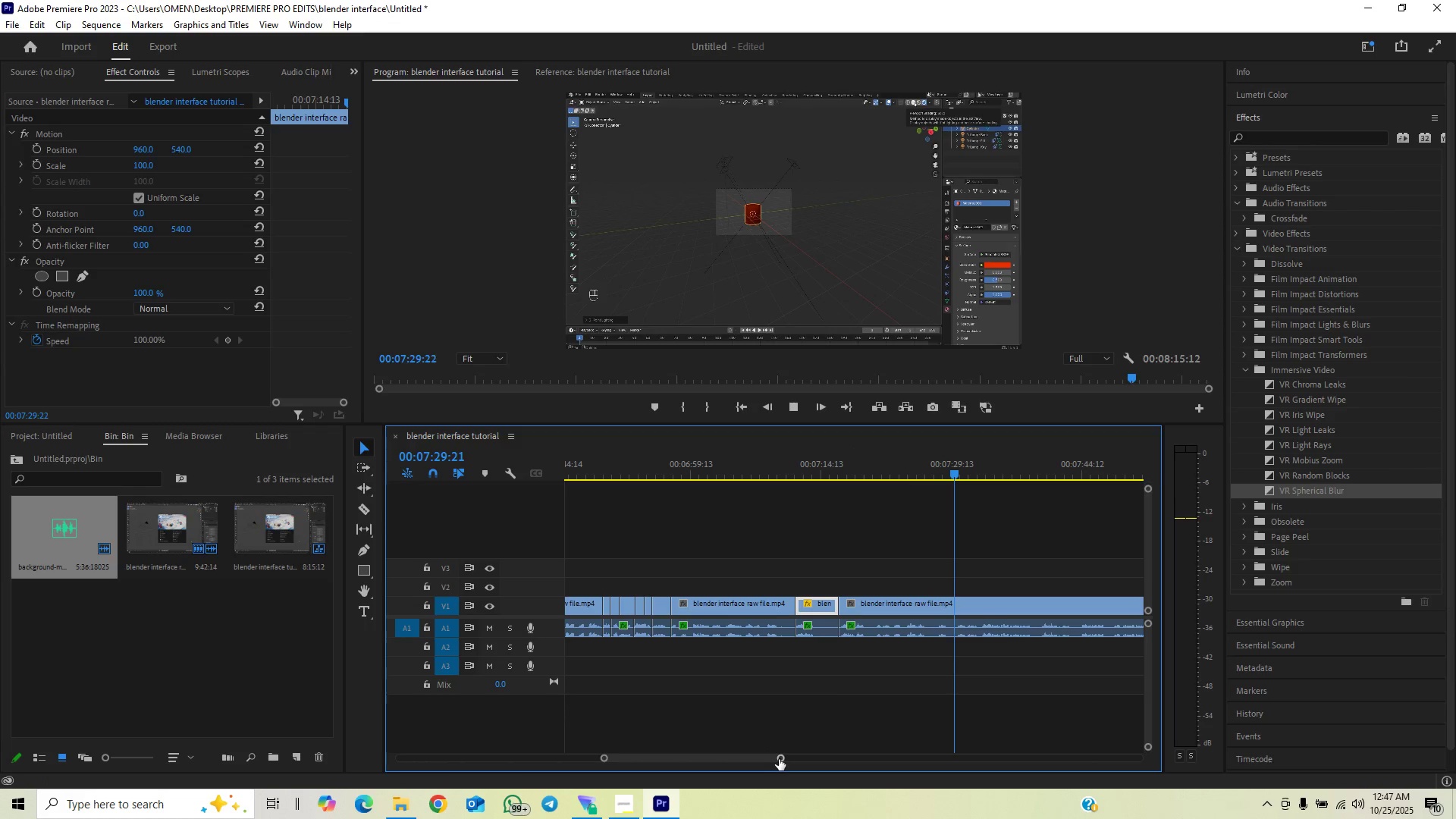 
left_click_drag(start_coordinate=[780, 759], to_coordinate=[743, 769])
 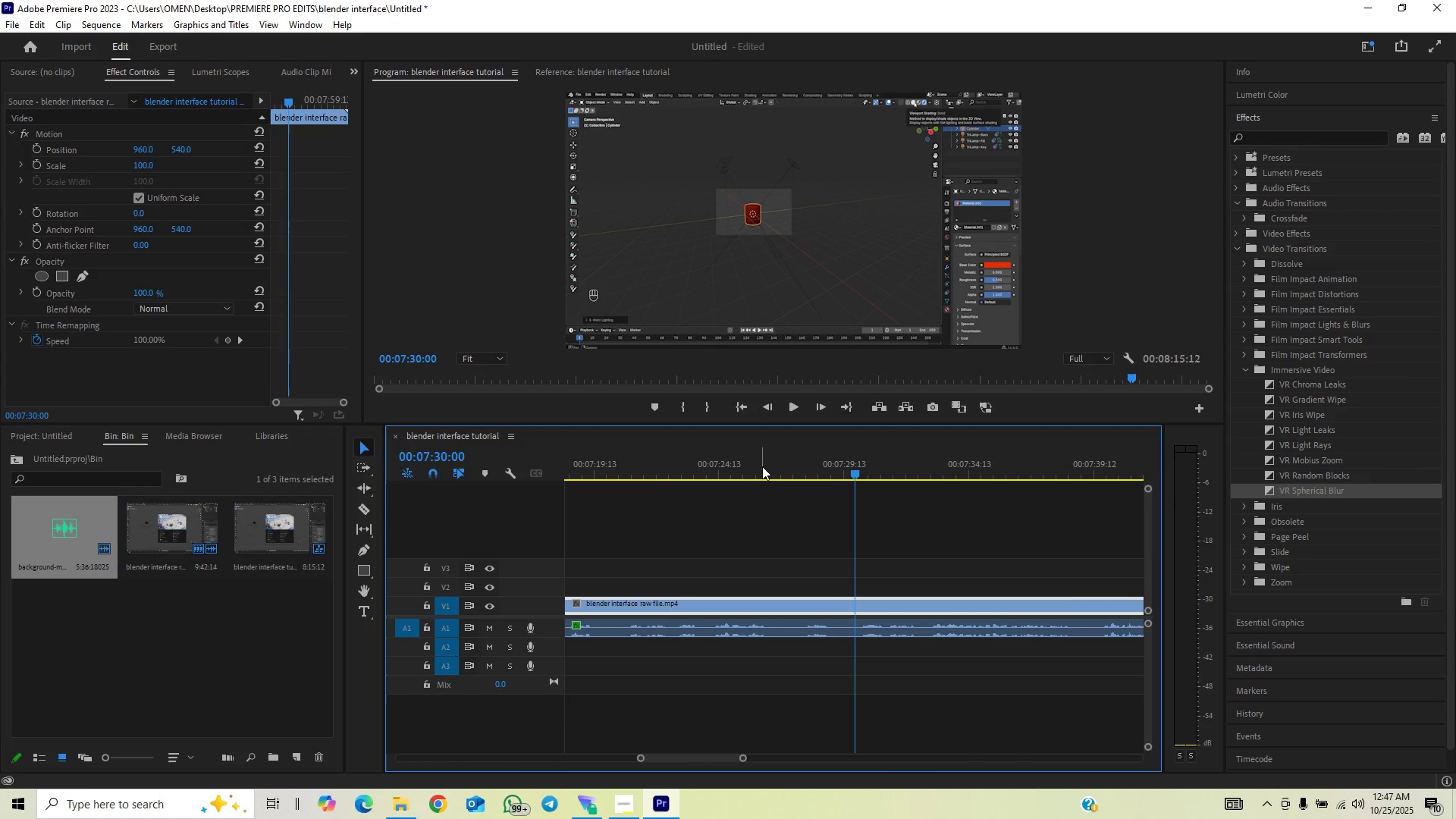 
left_click([761, 466])
 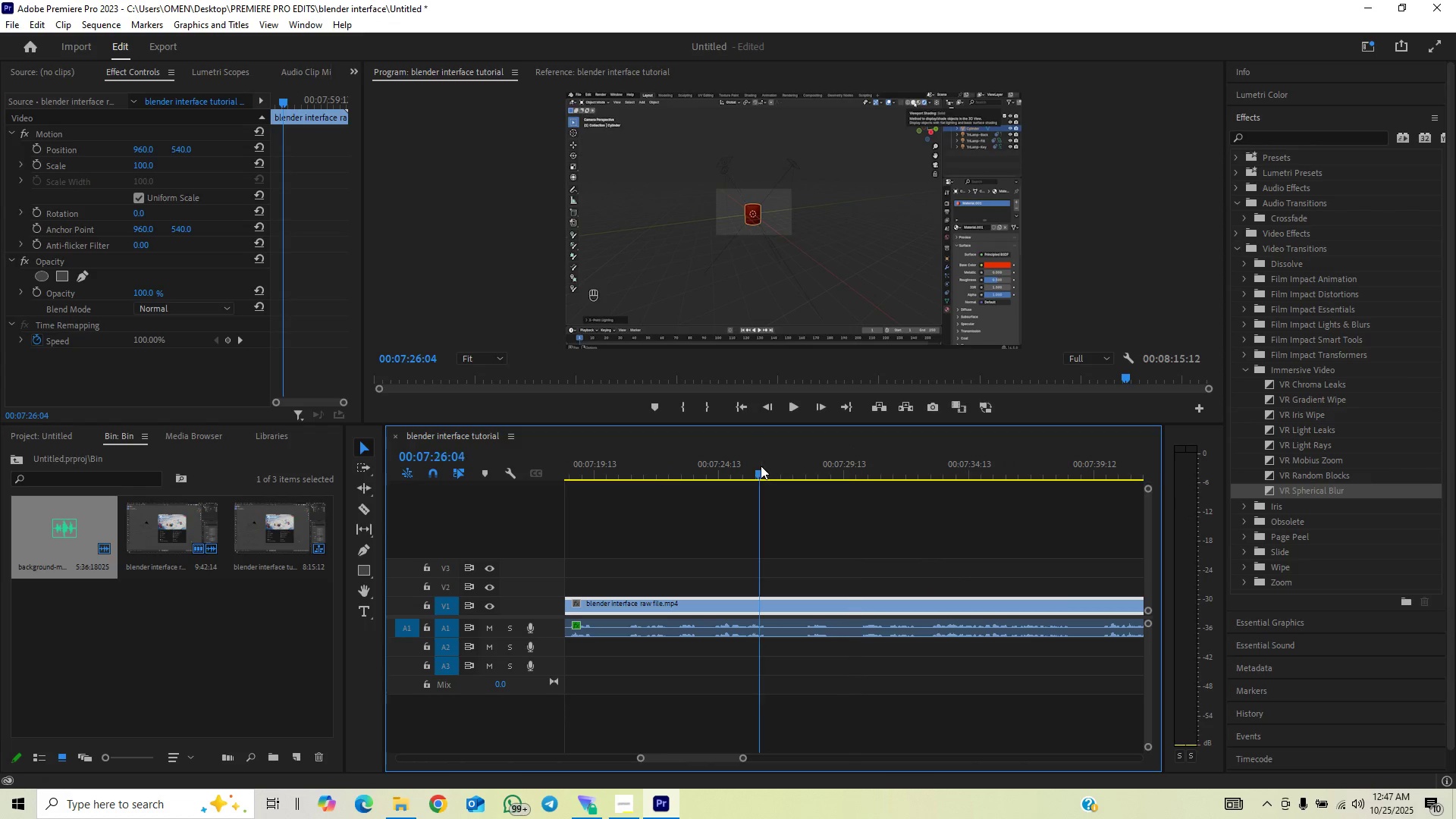 
key(Space)
 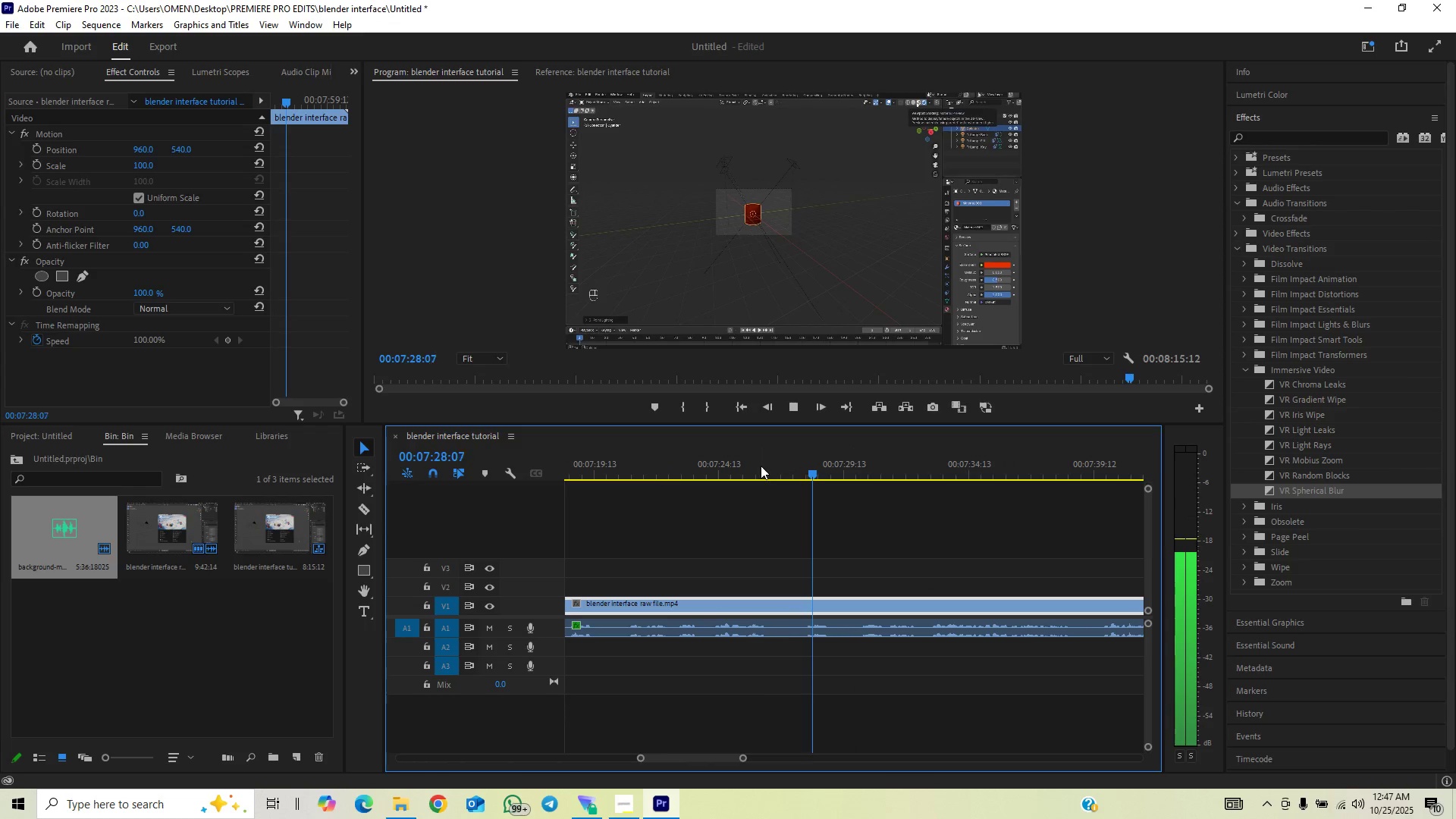 
left_click_drag(start_coordinate=[761, 466], to_coordinate=[789, 458])
 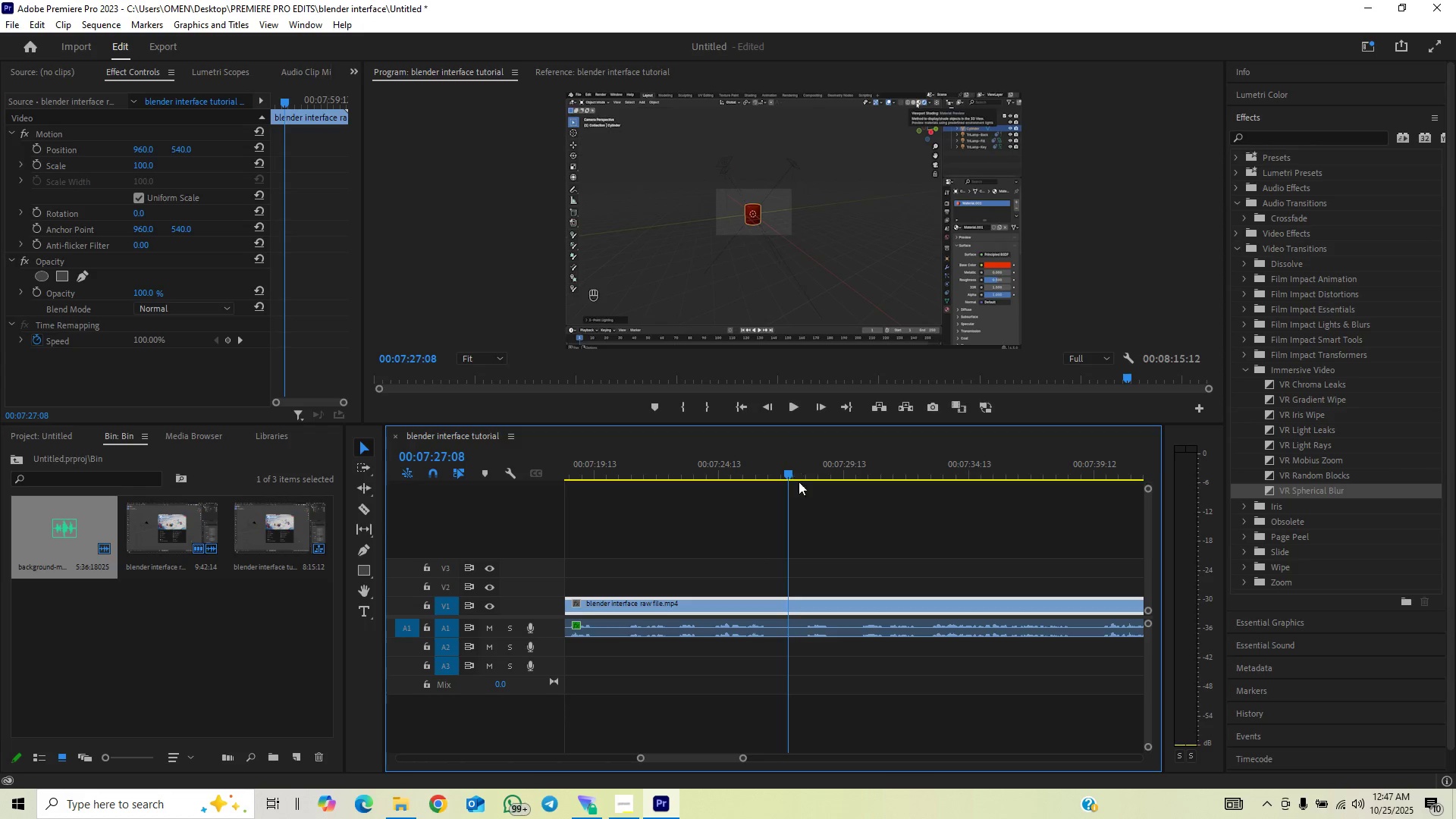 
key(C)
 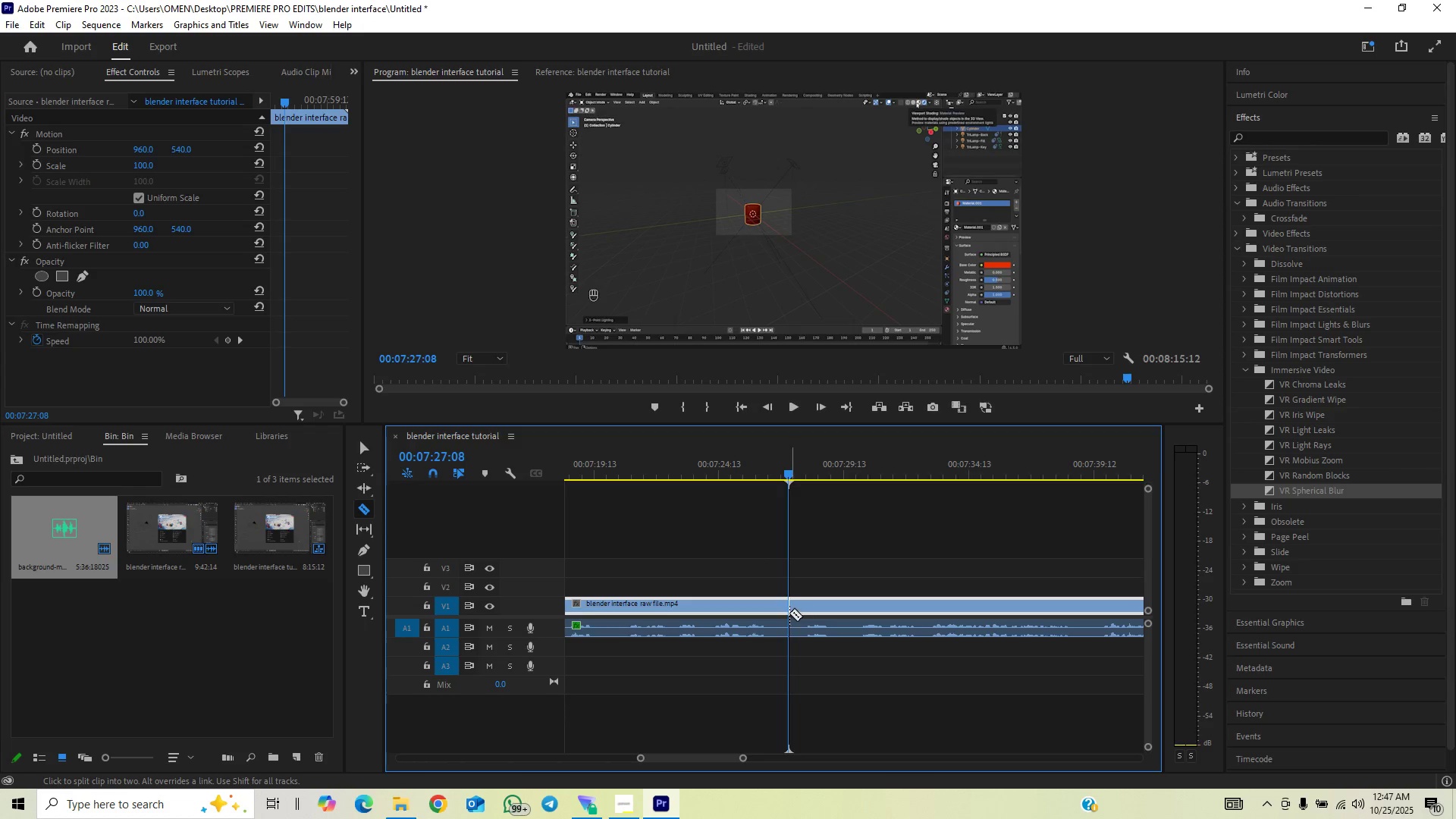 
left_click([786, 608])
 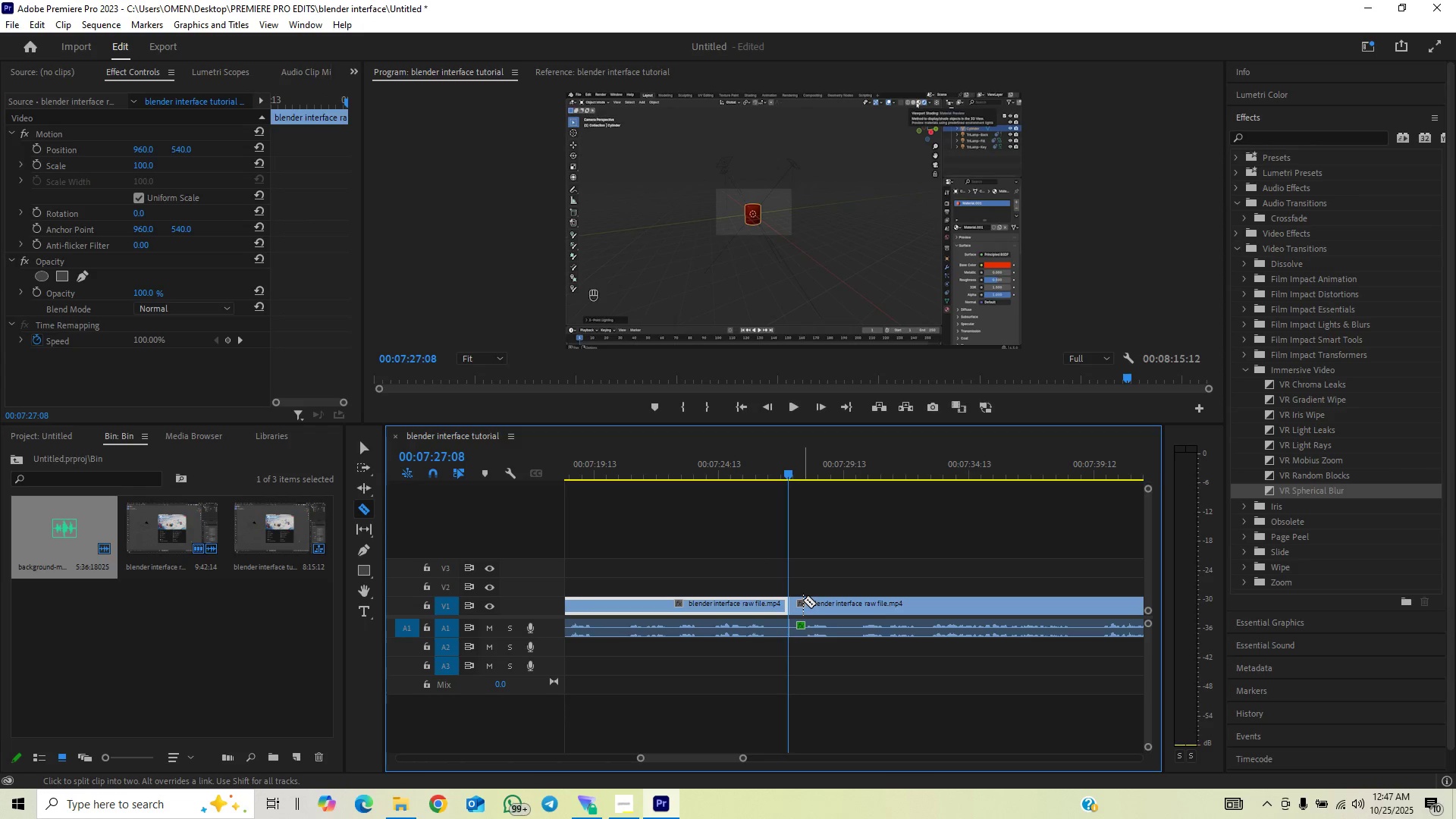 
left_click_drag(start_coordinate=[804, 621], to_coordinate=[804, 626])
 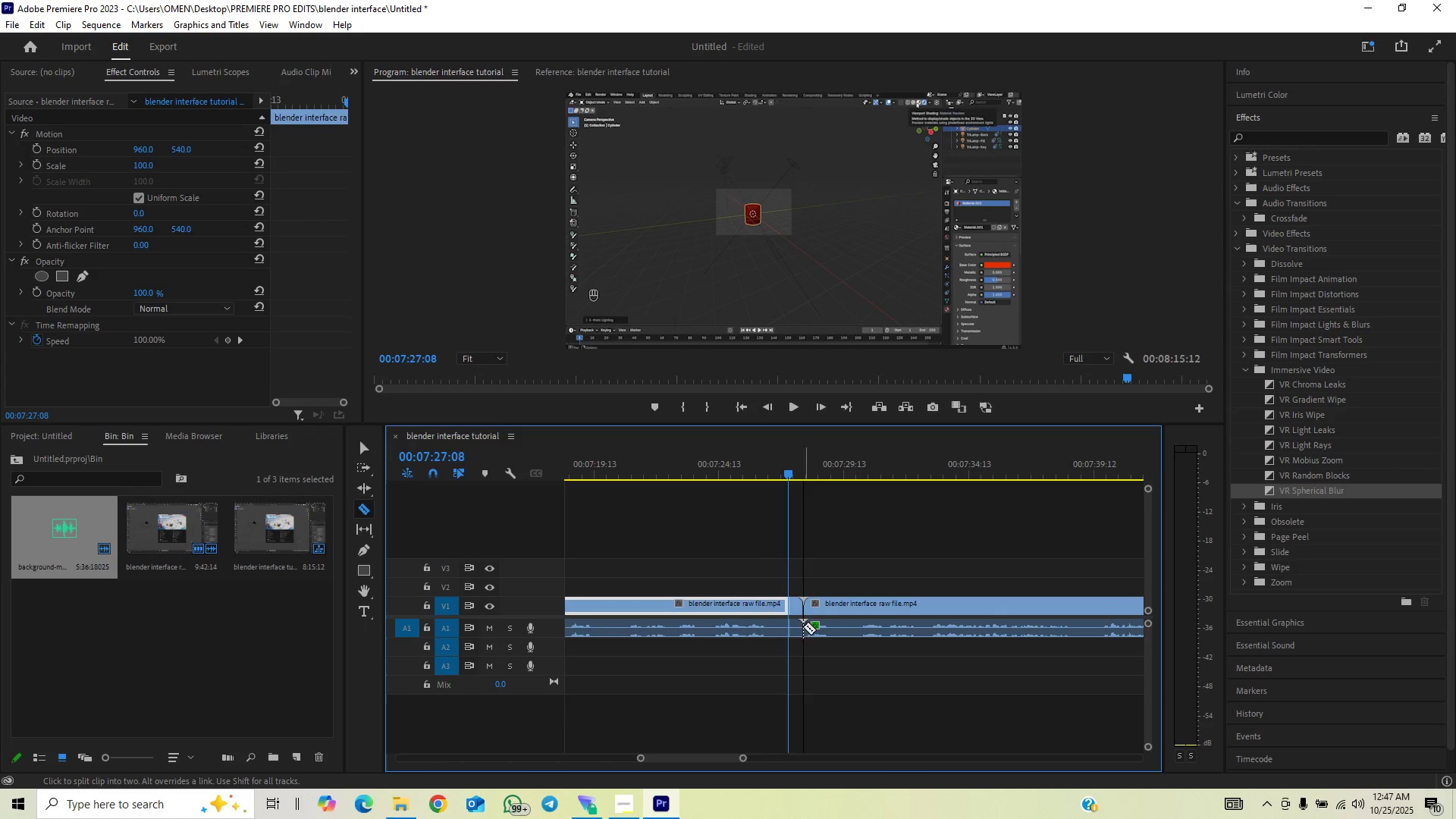 
key(V)
 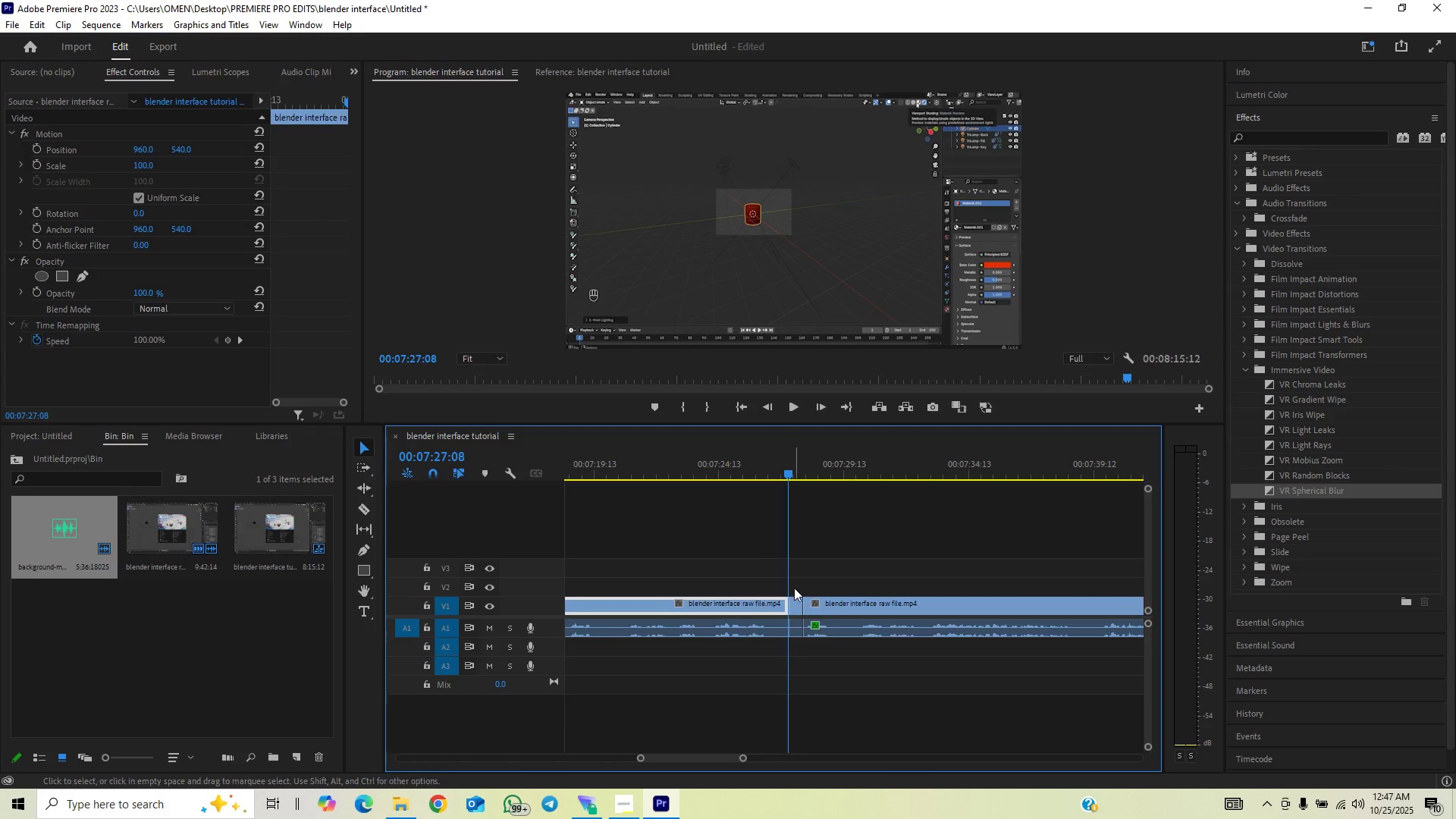 
left_click_drag(start_coordinate=[794, 587], to_coordinate=[796, 623])
 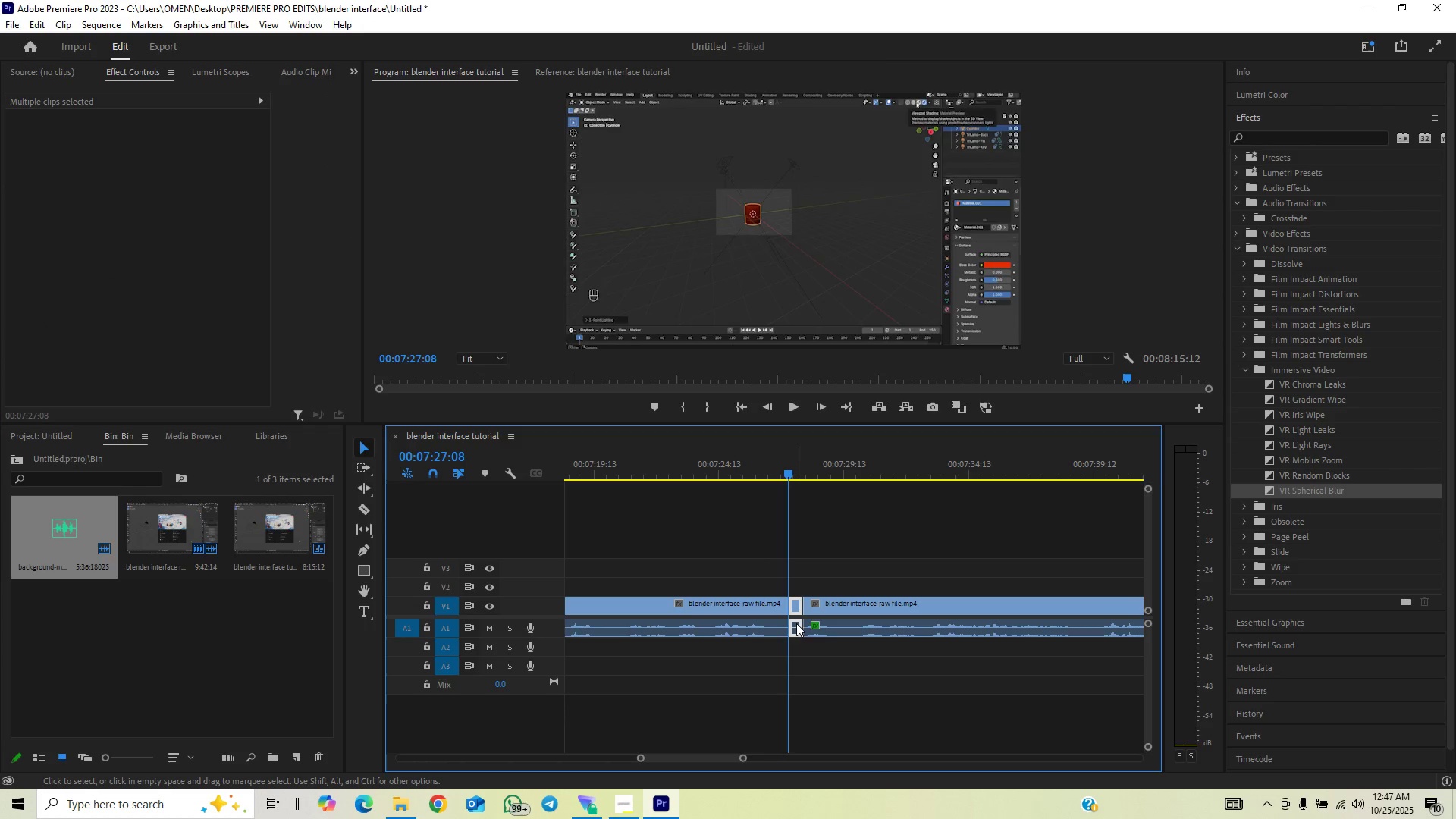 
key(Backspace)
 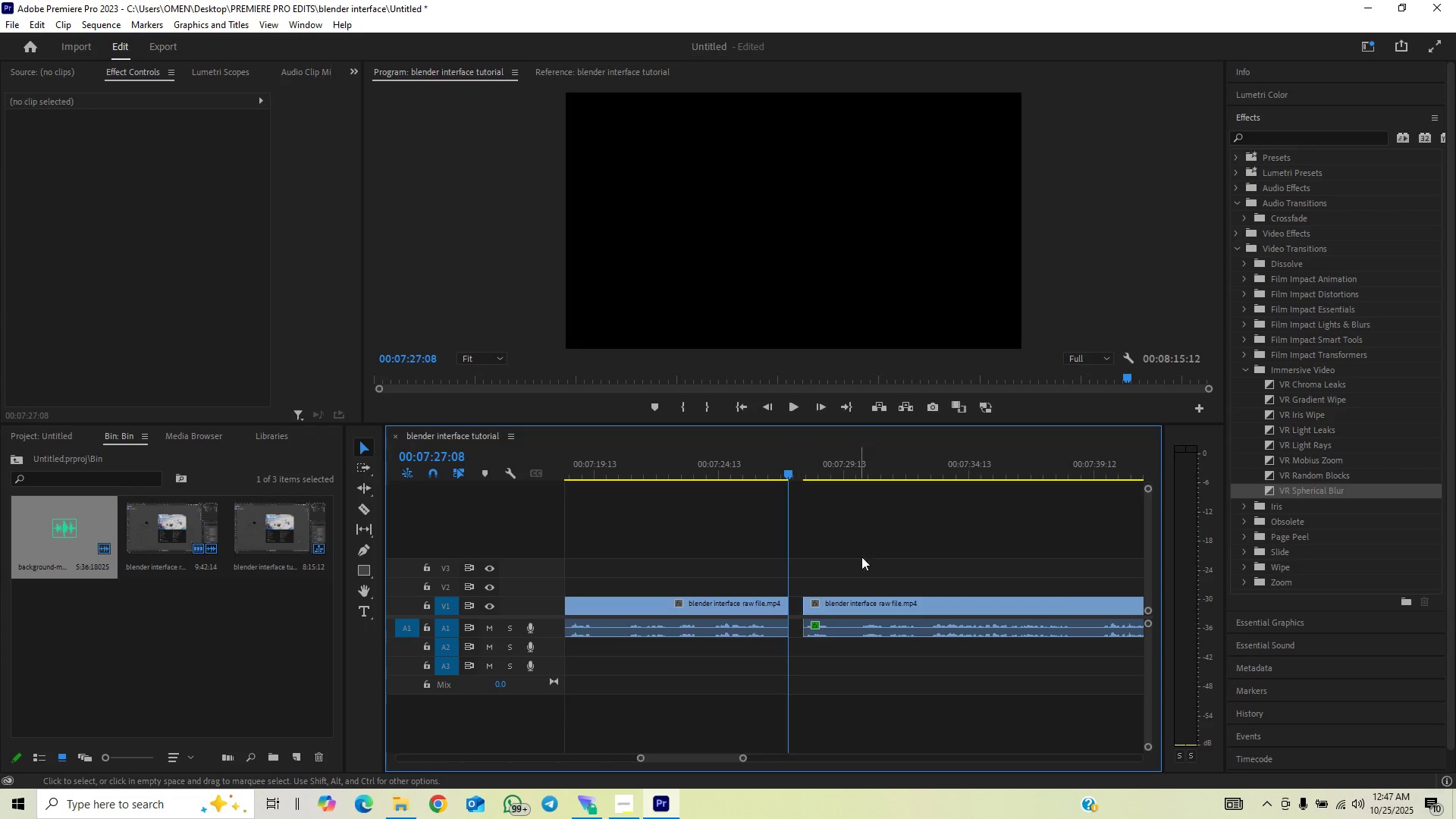 
left_click_drag(start_coordinate=[868, 547], to_coordinate=[846, 625])
 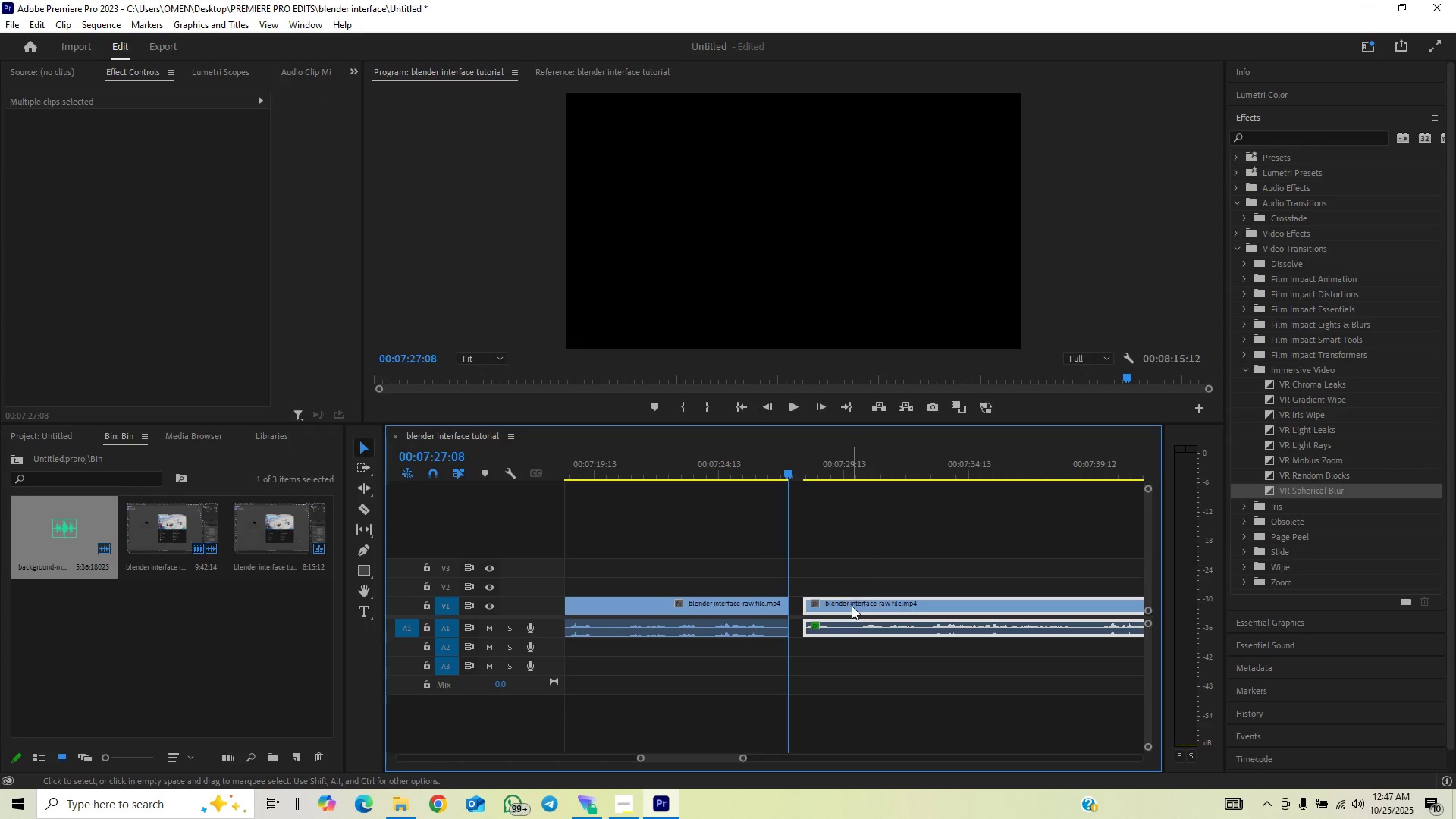 
left_click_drag(start_coordinate=[852, 606], to_coordinate=[841, 613])
 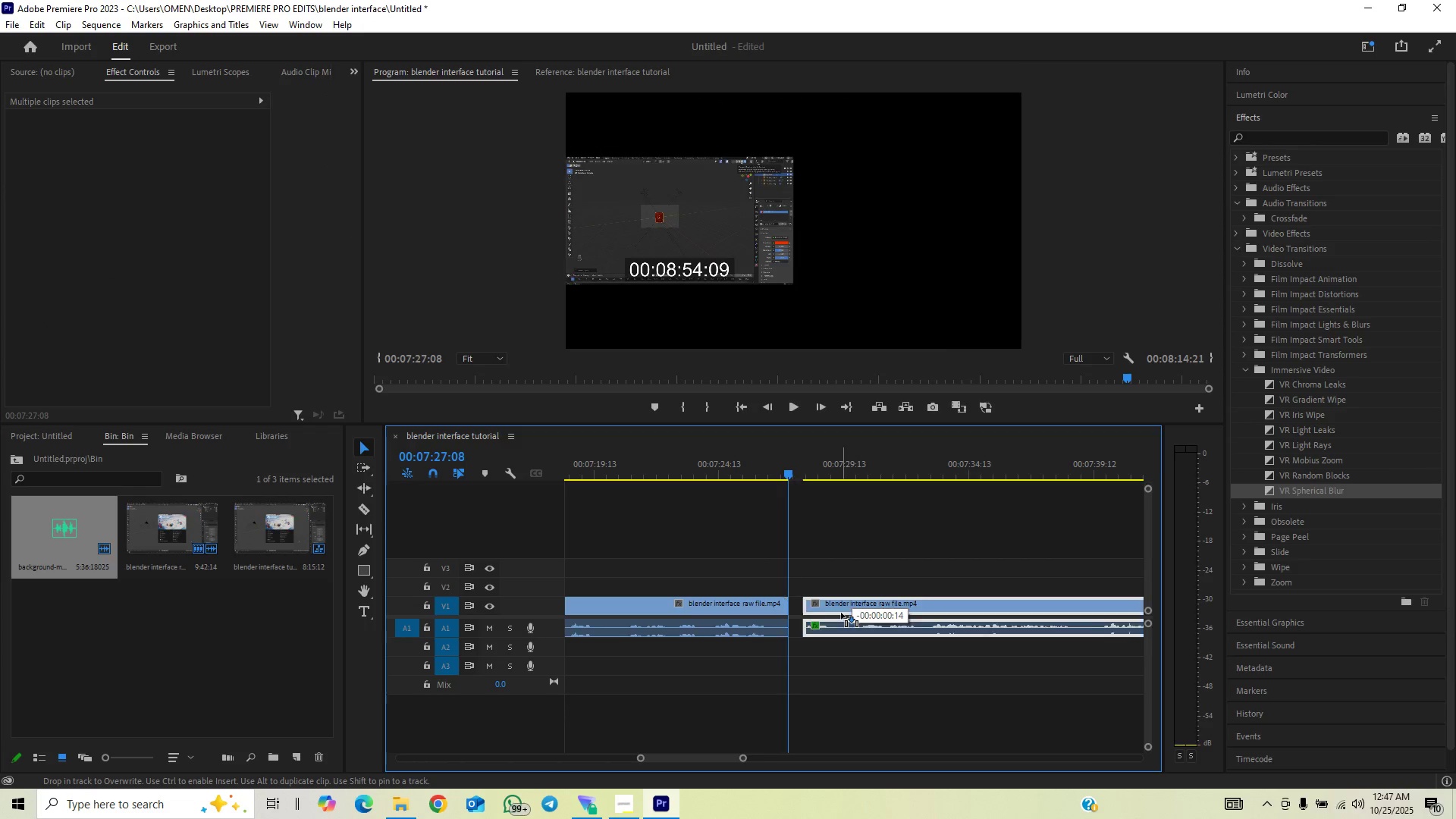 
key(Space)
 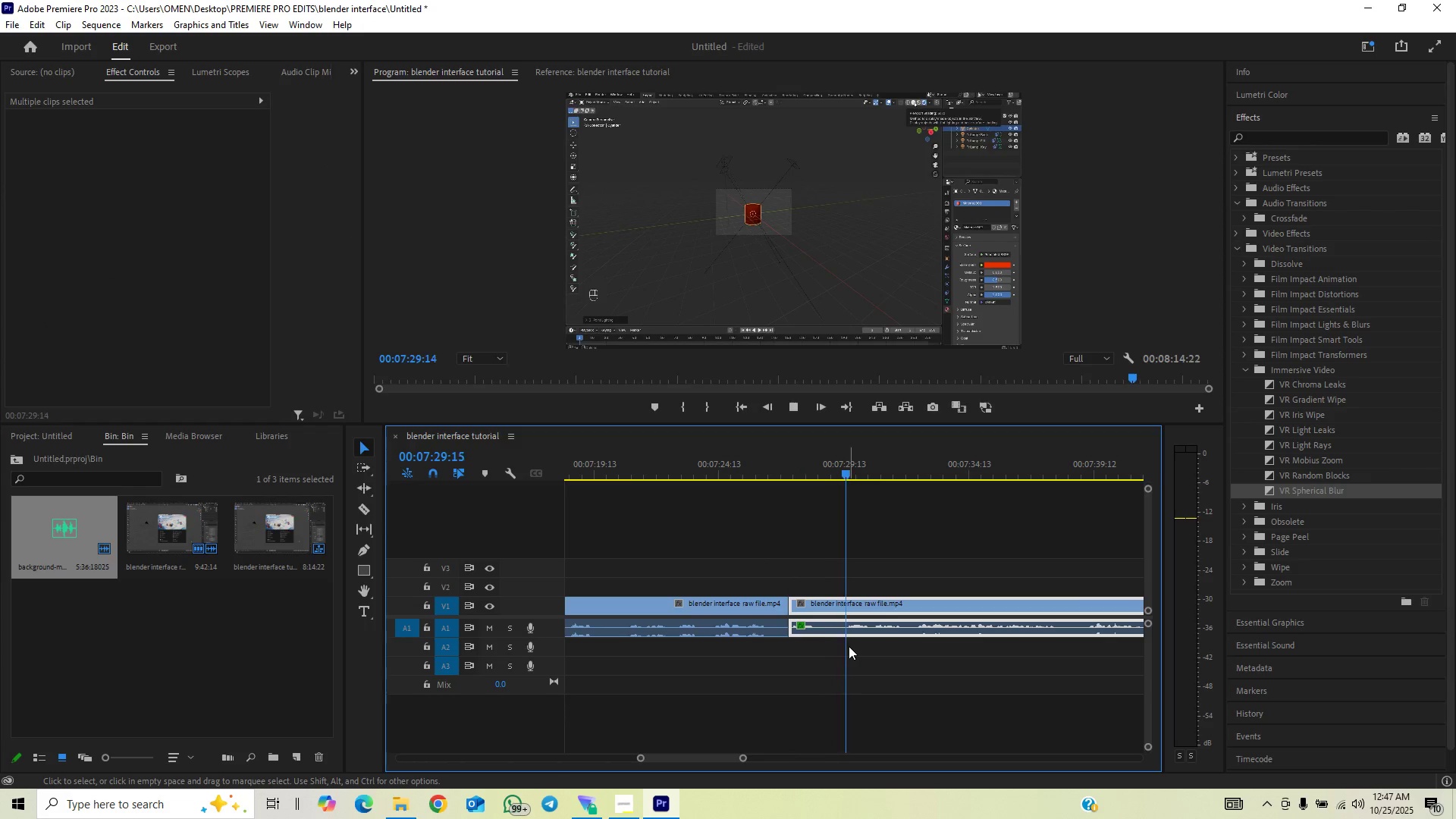 
left_click_drag(start_coordinate=[827, 459], to_coordinate=[845, 472])
 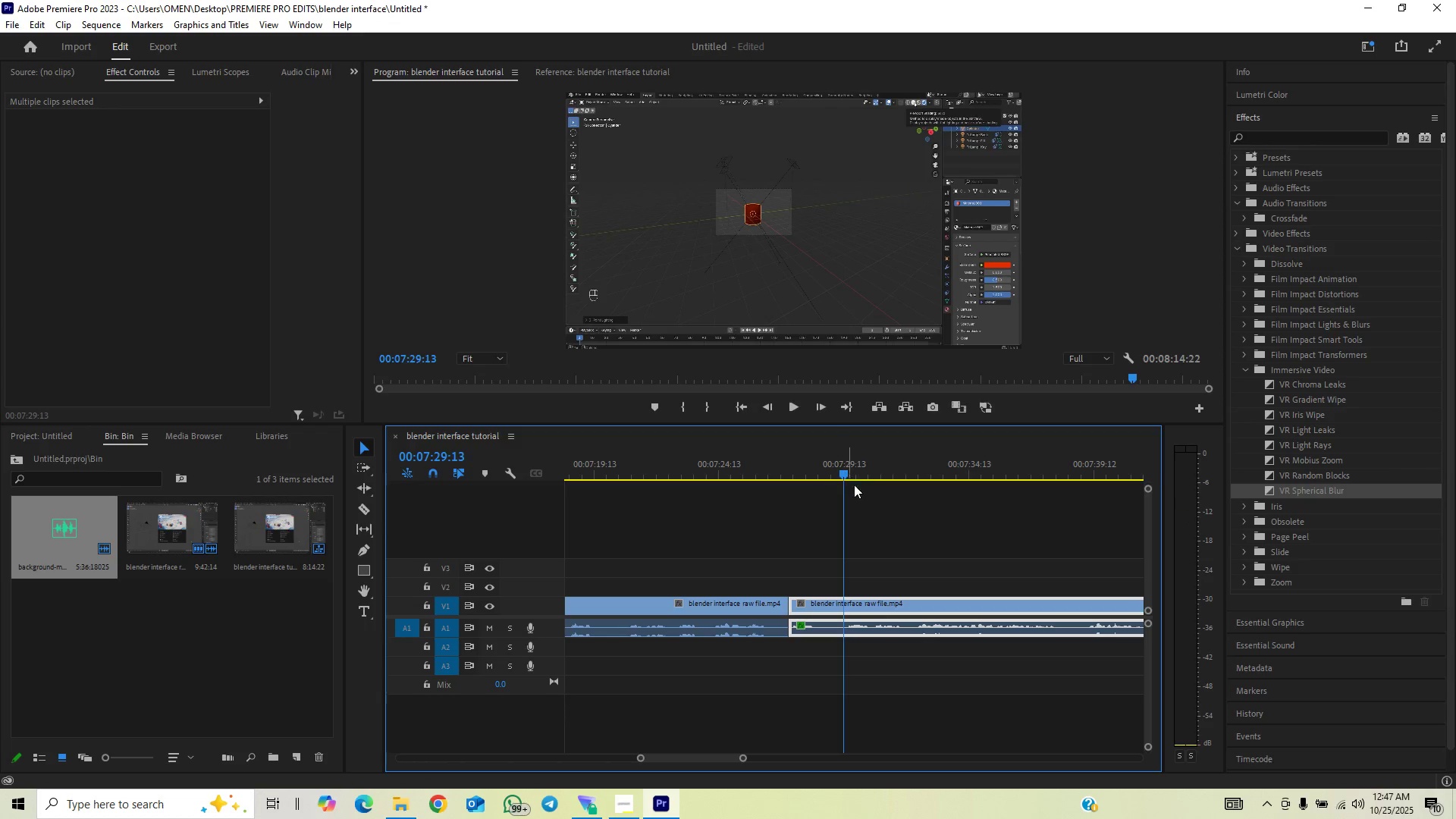 
key(Space)
 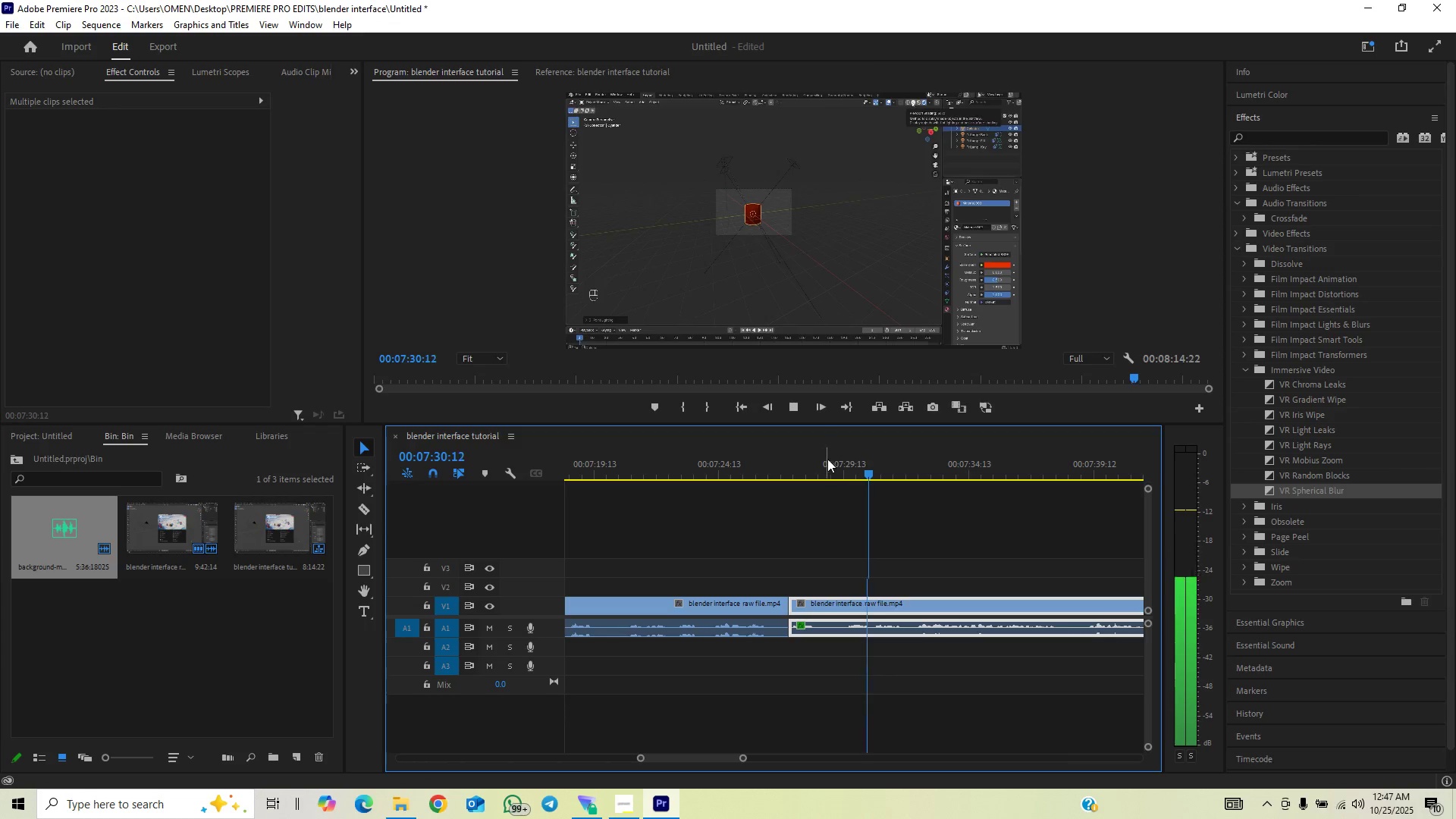 
key(C)
 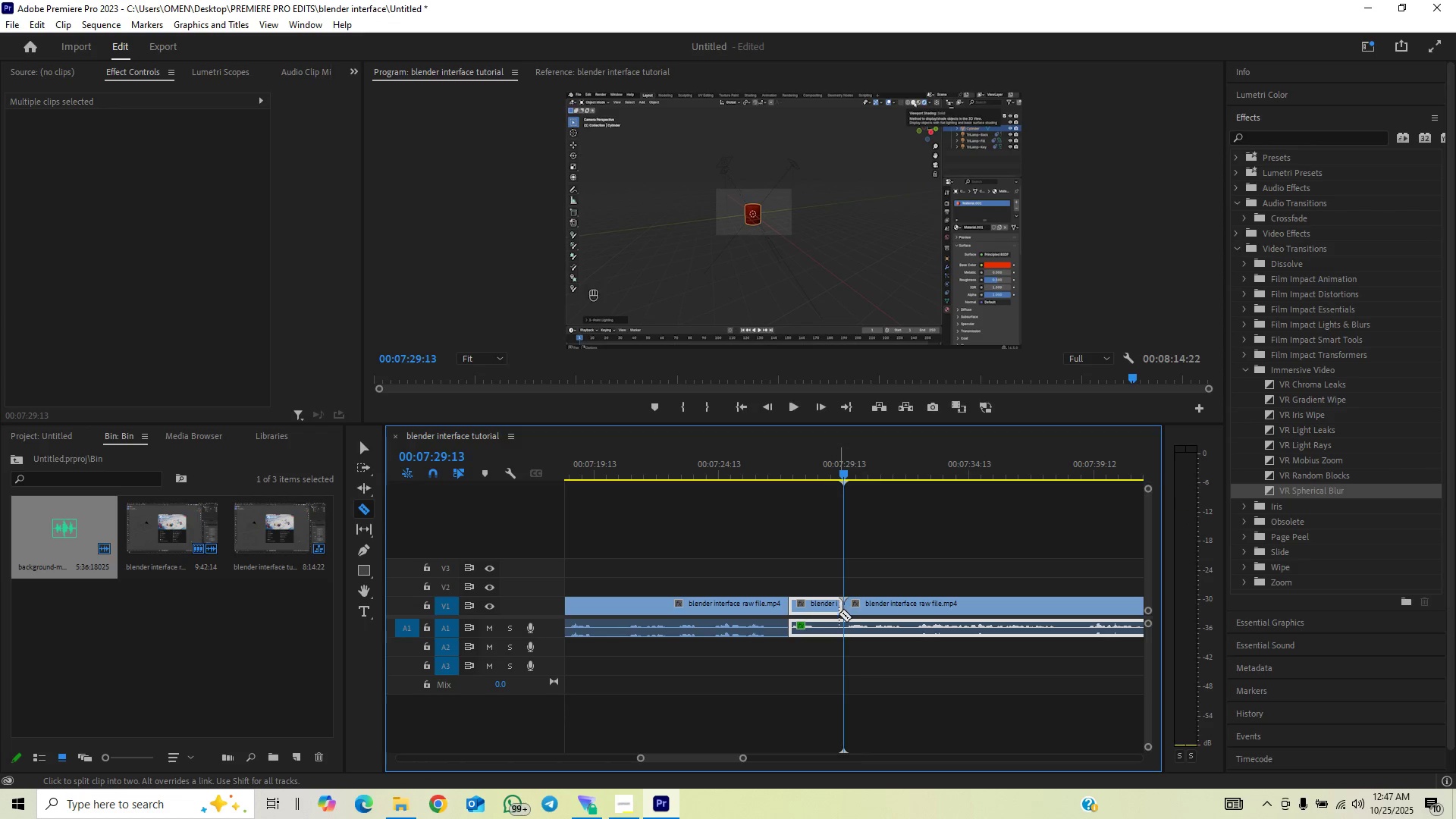 
double_click([842, 626])
 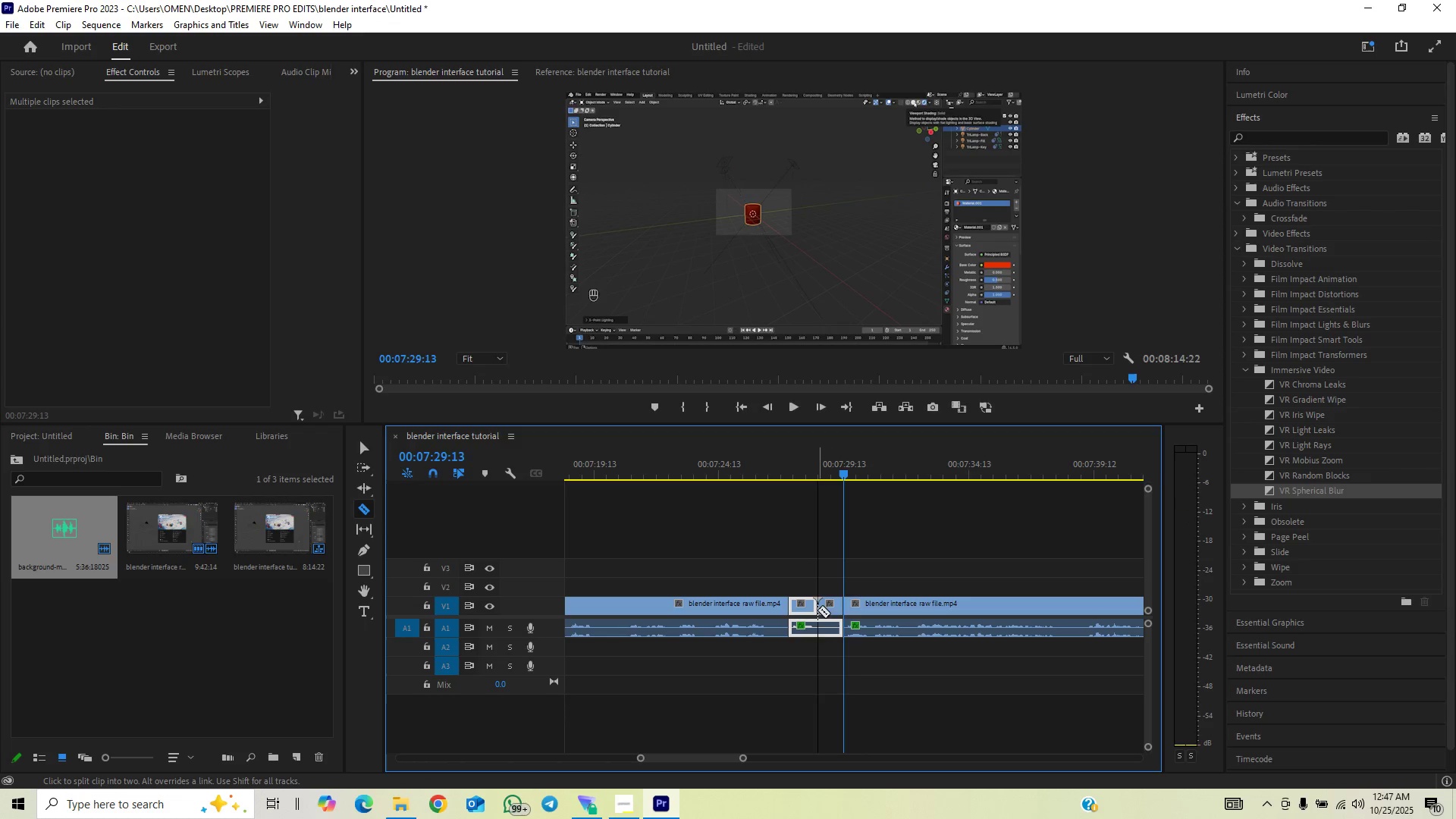 
double_click([817, 629])
 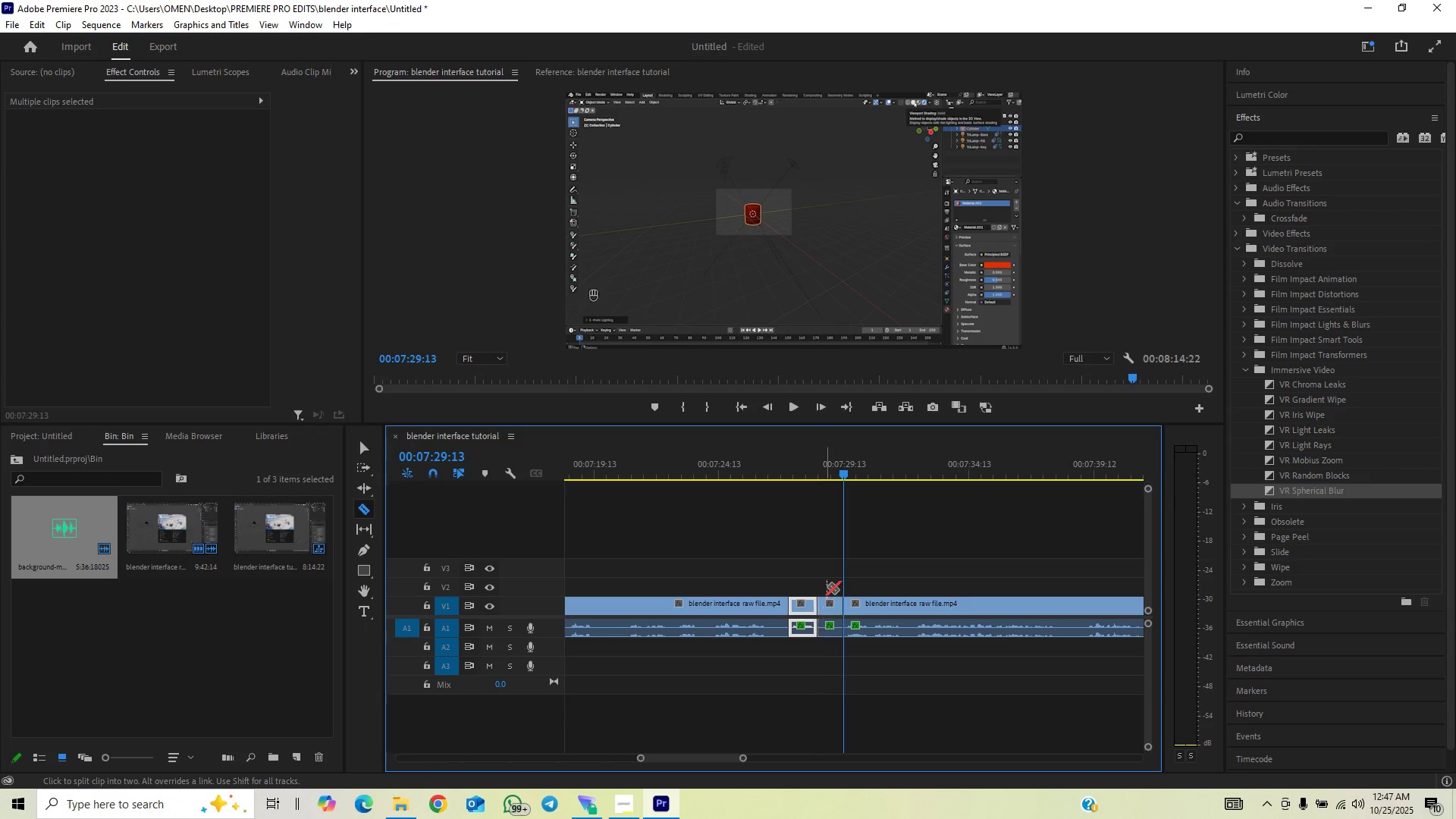 
key(V)
 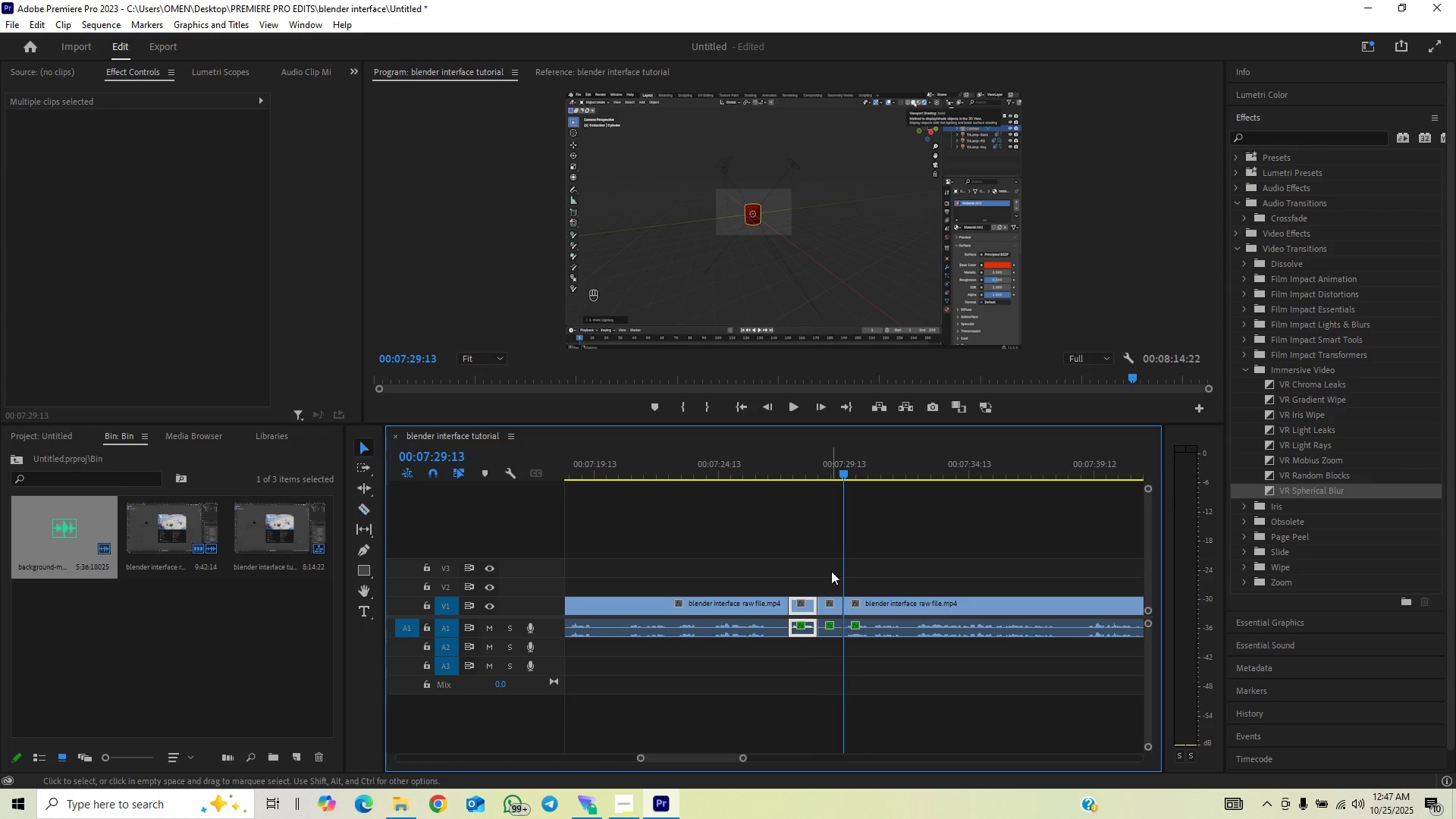 
left_click_drag(start_coordinate=[833, 571], to_coordinate=[834, 622])
 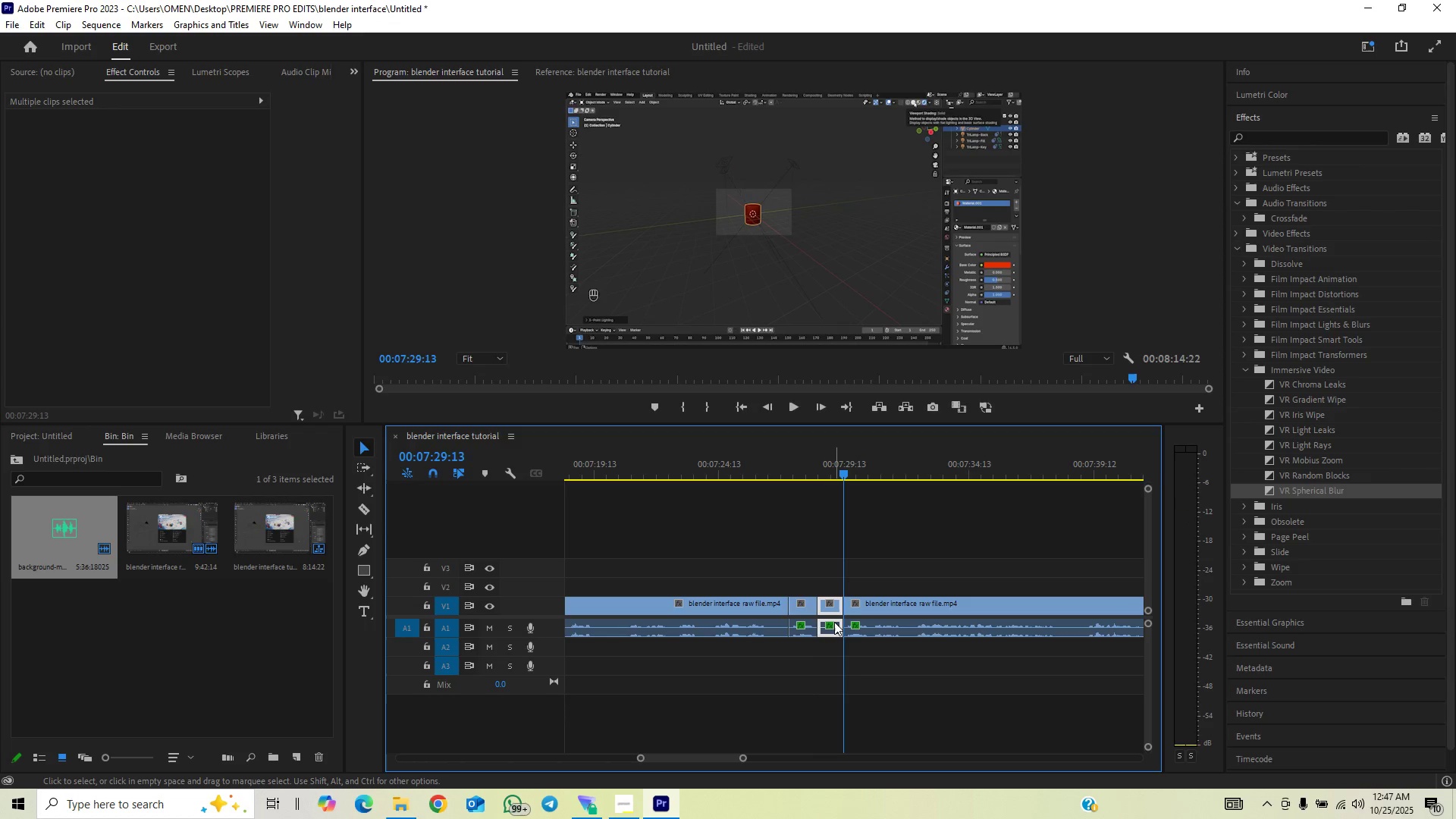 
key(Backspace)
 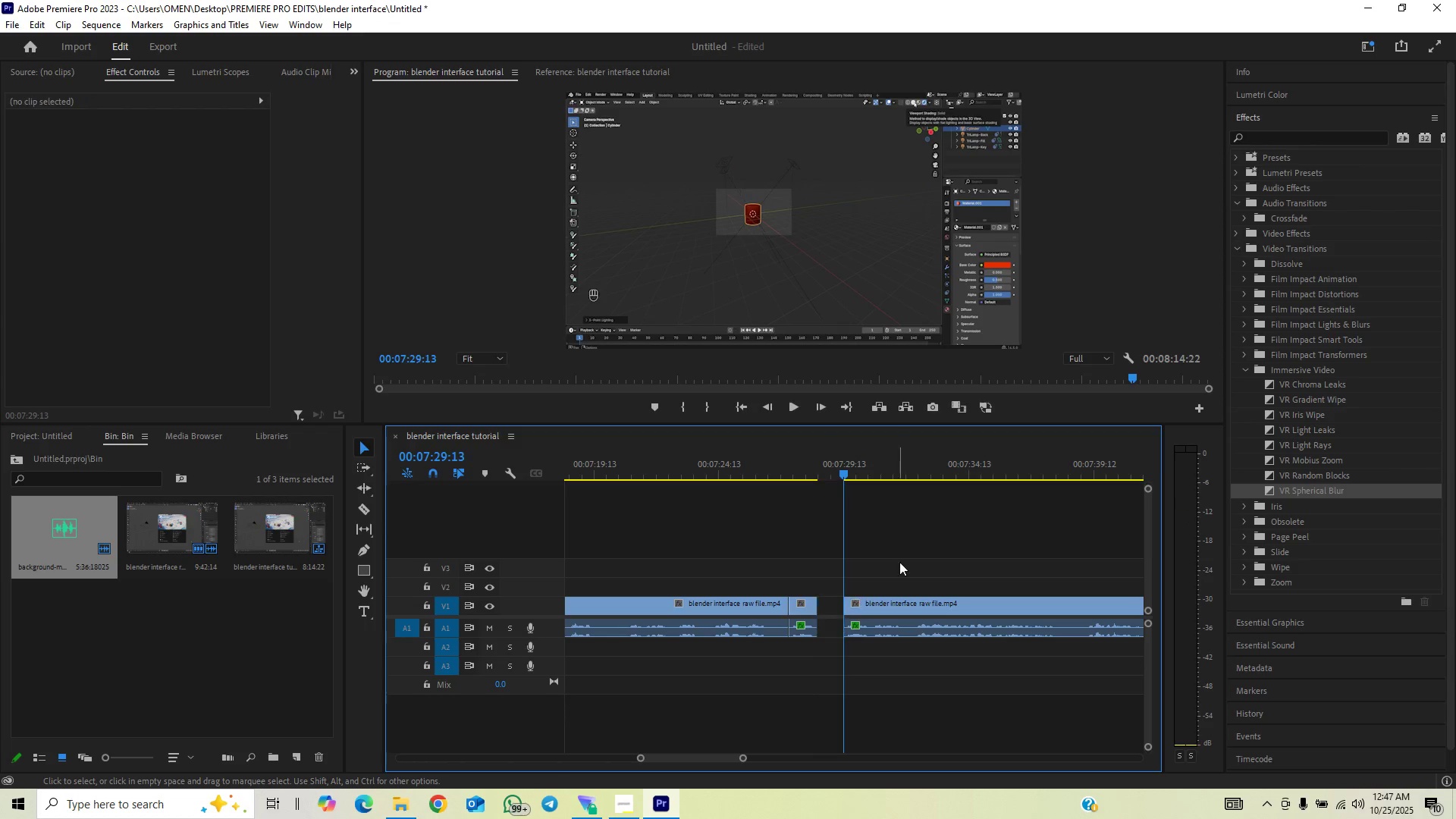 
left_click_drag(start_coordinate=[899, 561], to_coordinate=[881, 626])
 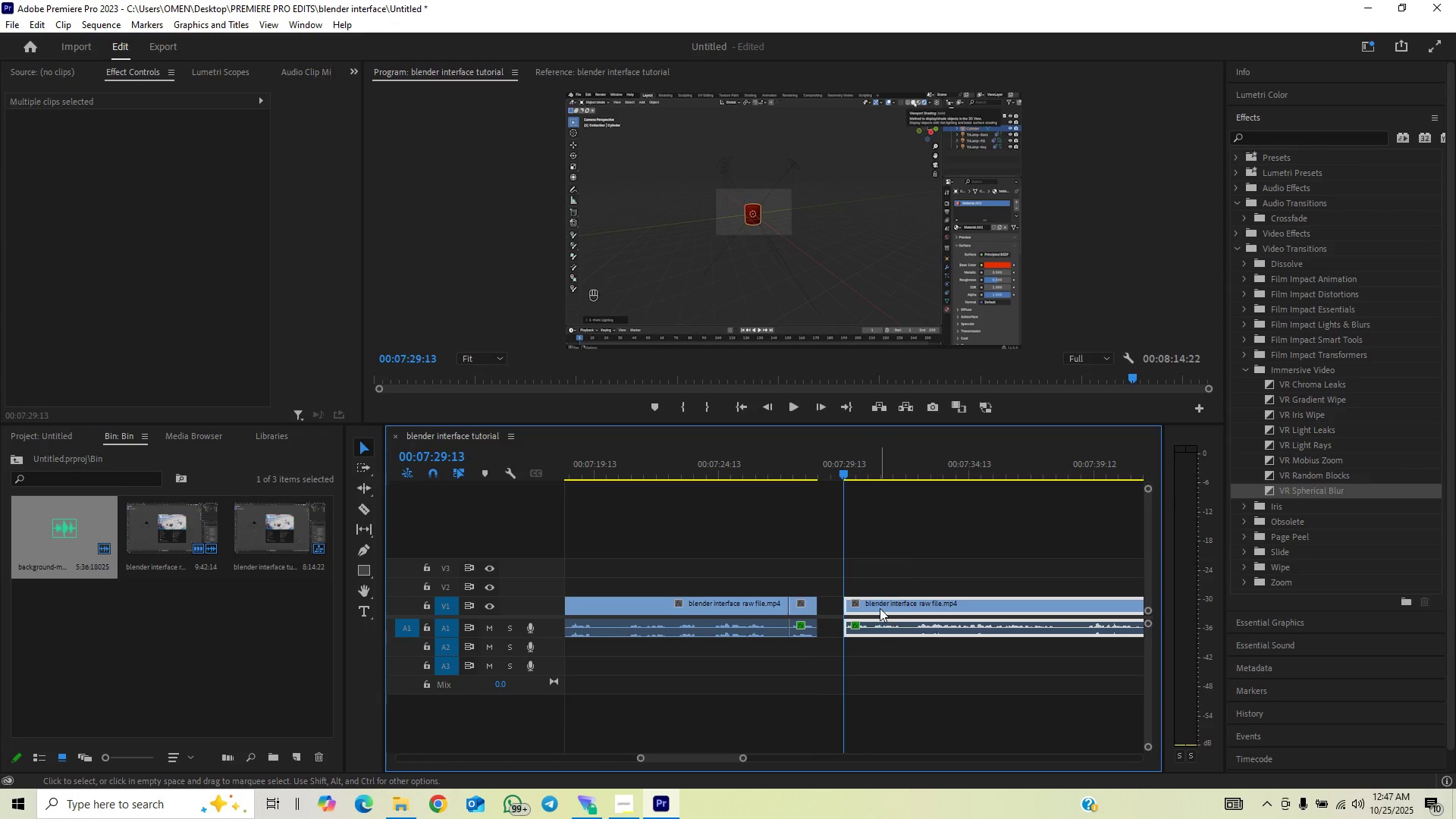 
left_click_drag(start_coordinate=[880, 608], to_coordinate=[861, 615])
 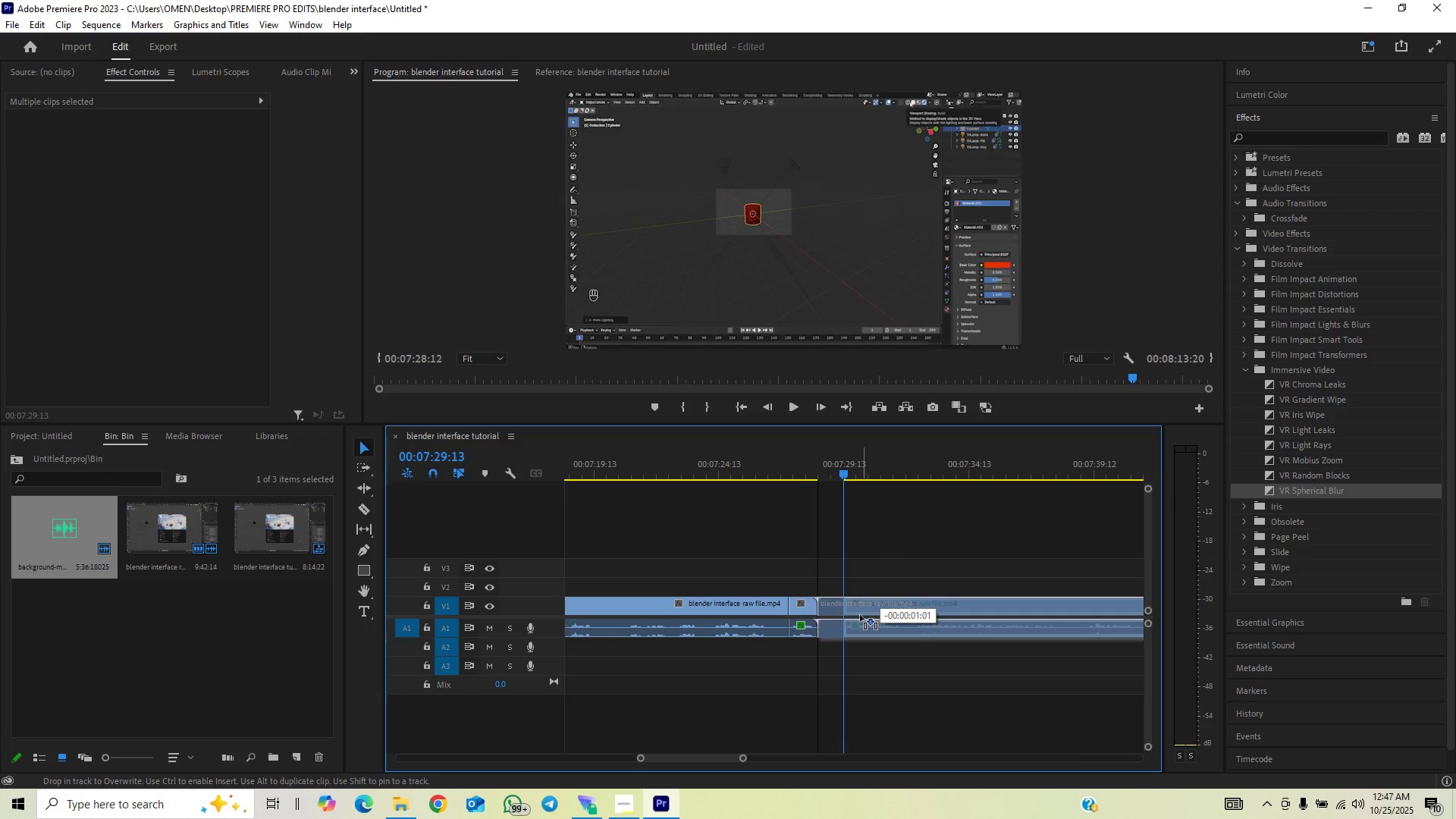 
key(Space)
 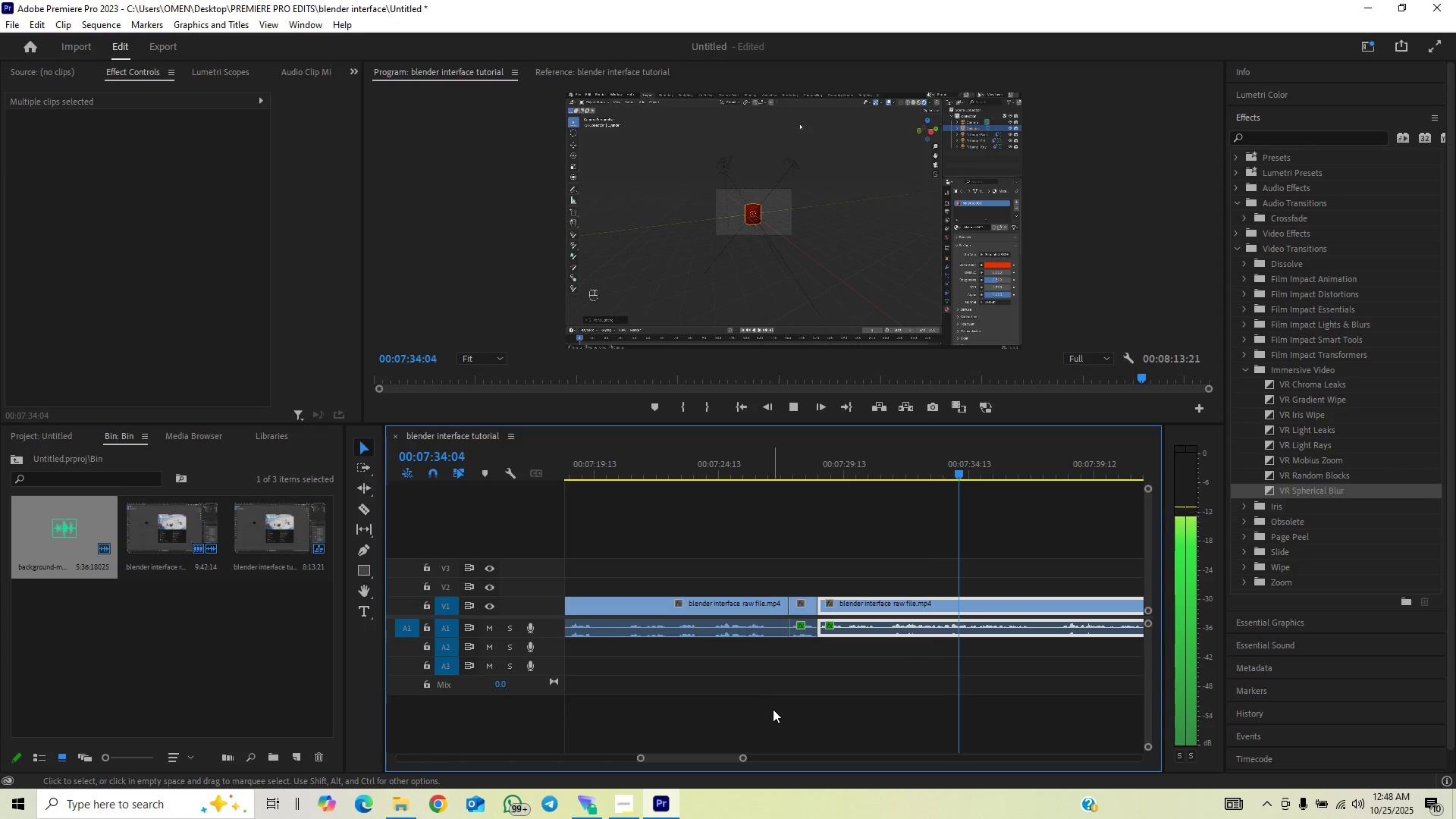 
wait(6.59)
 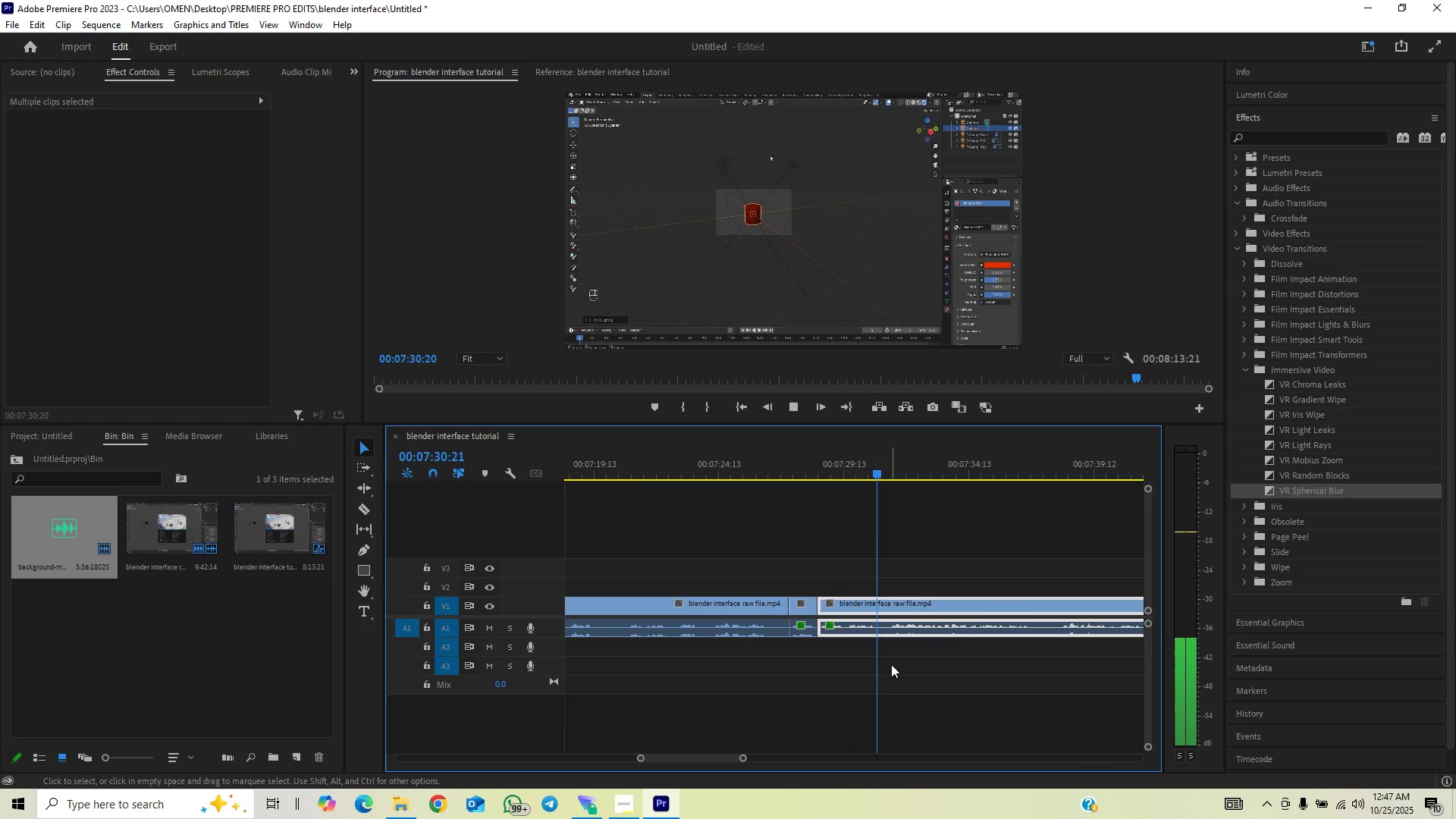 
left_click_drag(start_coordinate=[740, 758], to_coordinate=[764, 742])
 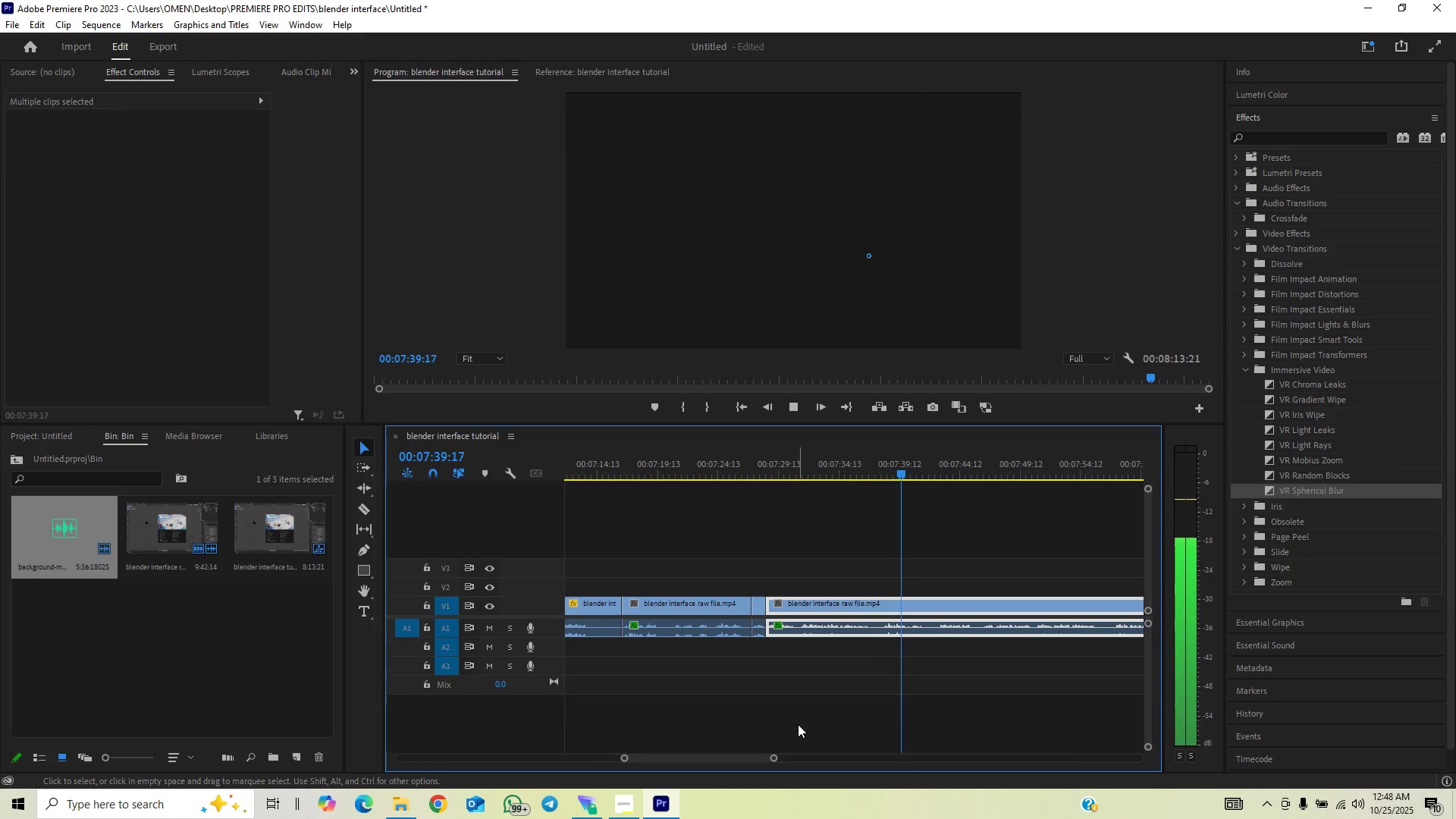 
wait(8.43)
 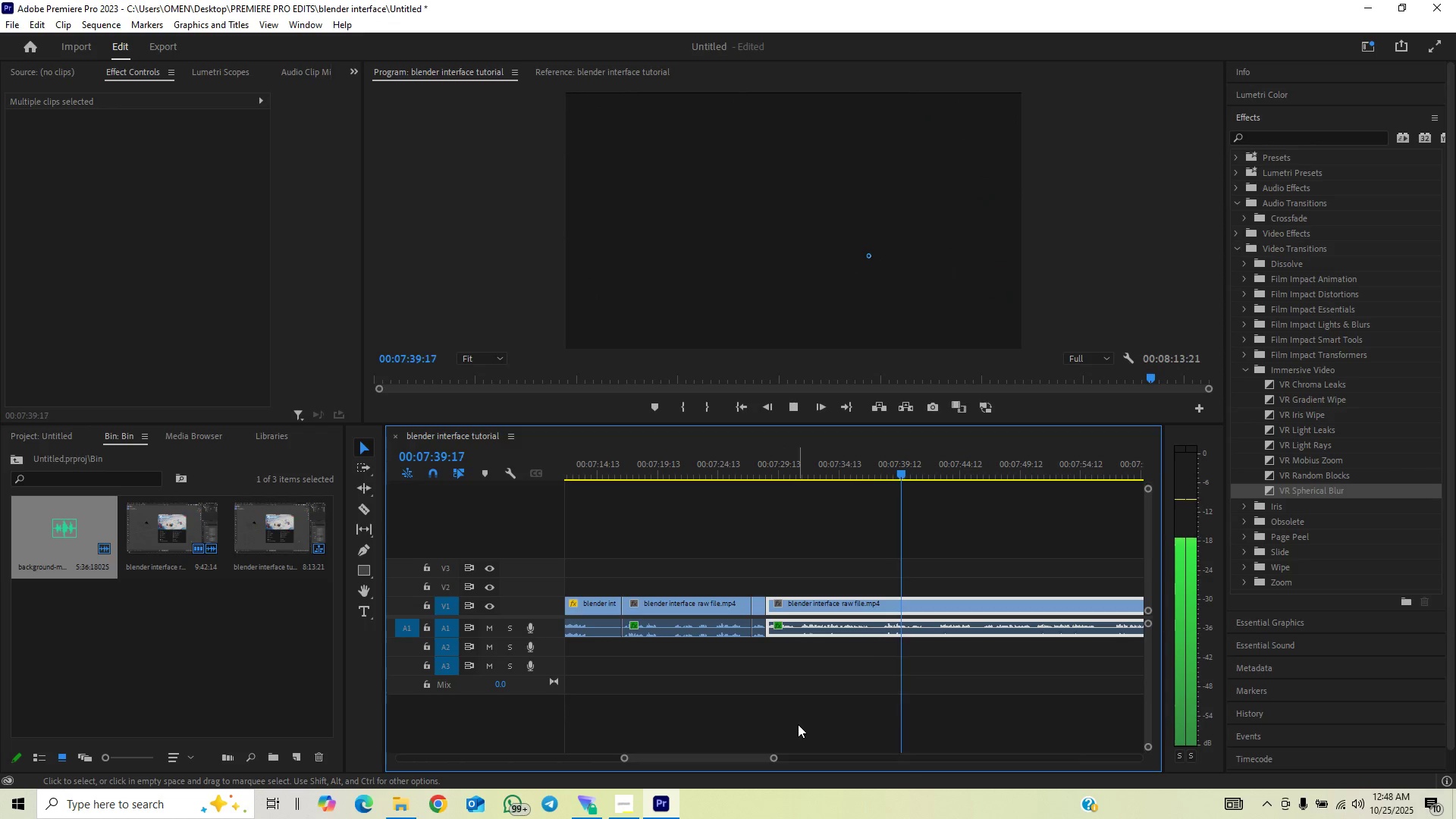 
left_click_drag(start_coordinate=[772, 755], to_coordinate=[789, 744])
 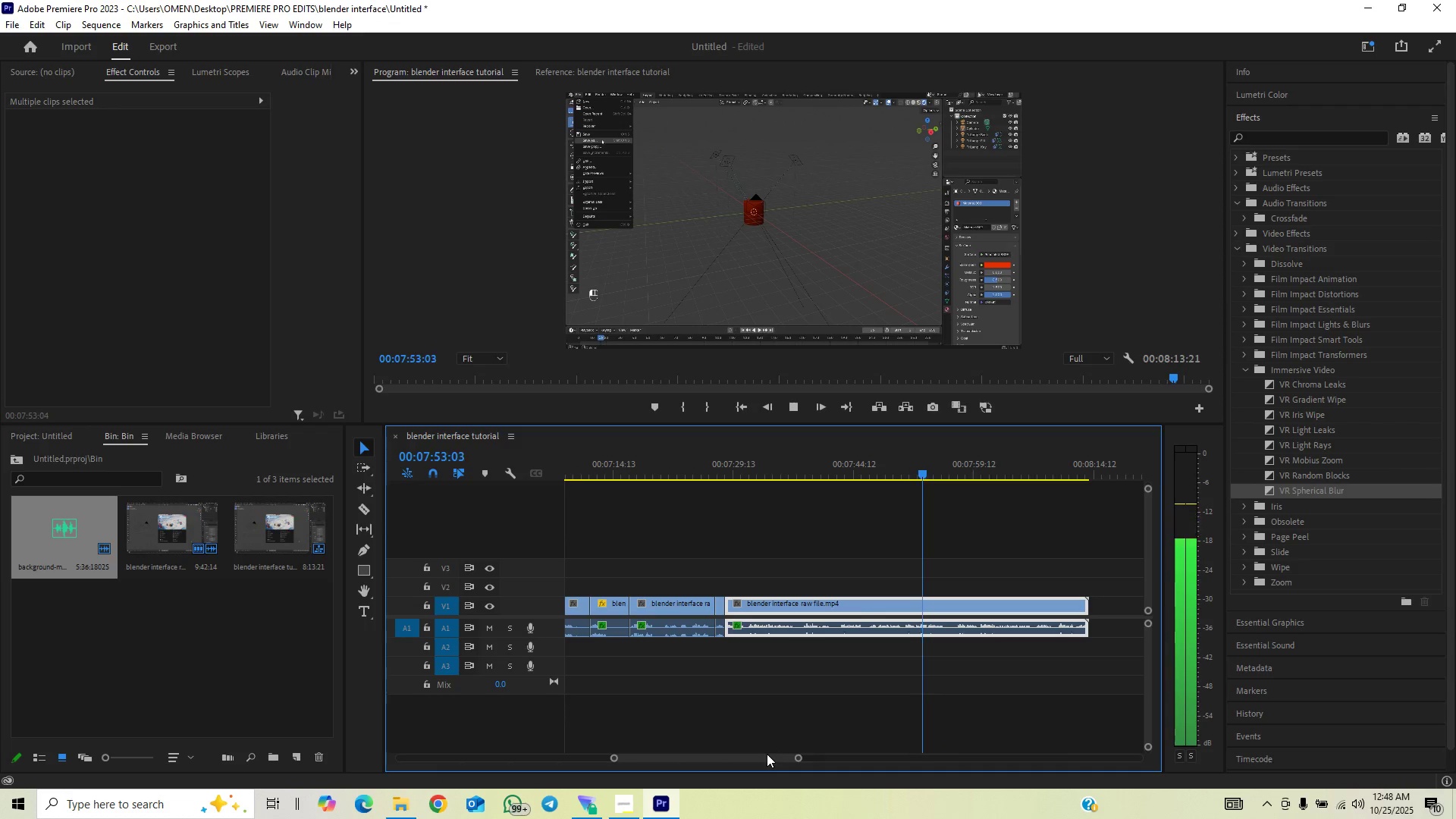 
wait(12.92)
 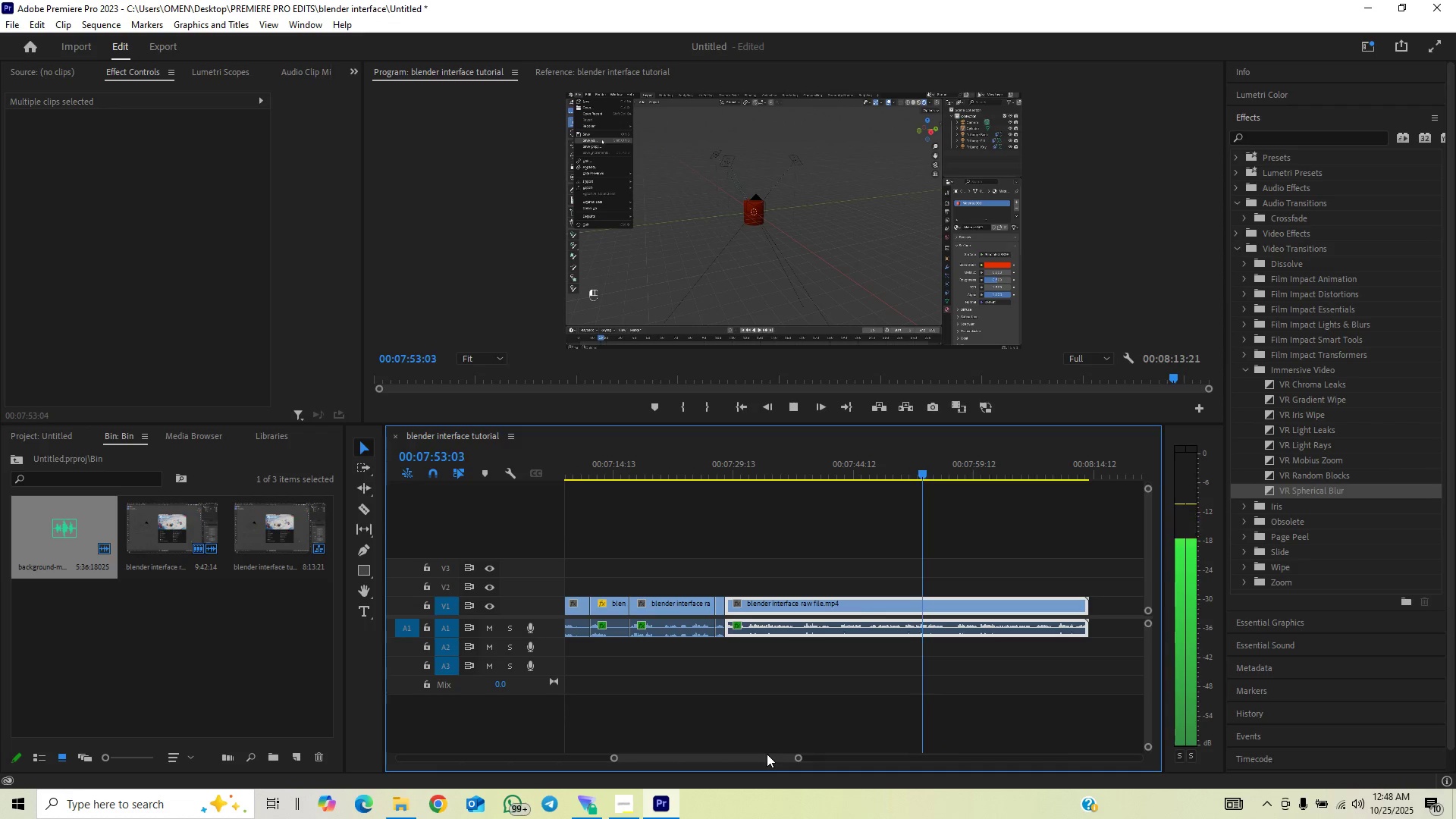 
key(Space)
 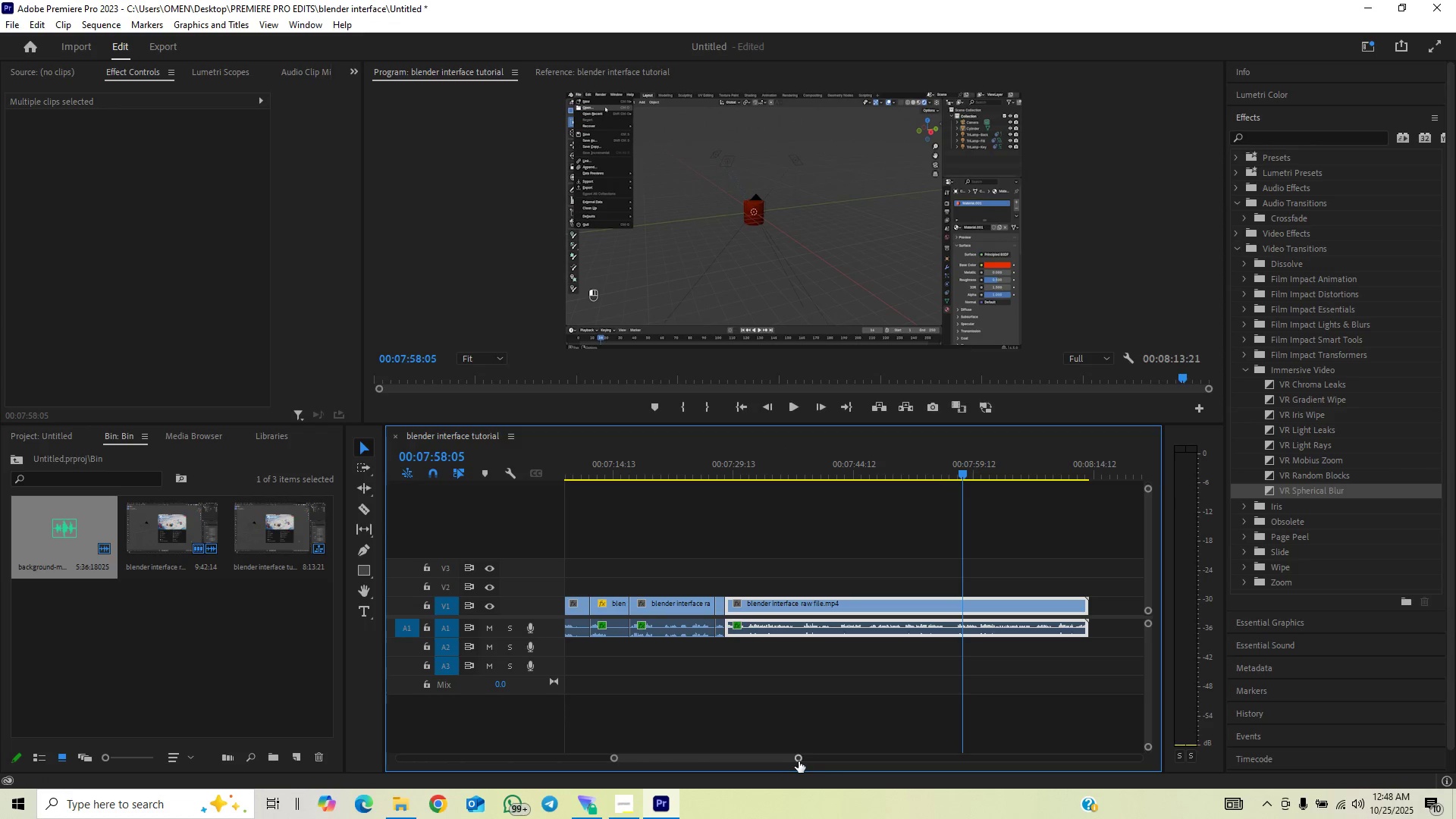 
left_click_drag(start_coordinate=[799, 761], to_coordinate=[755, 790])
 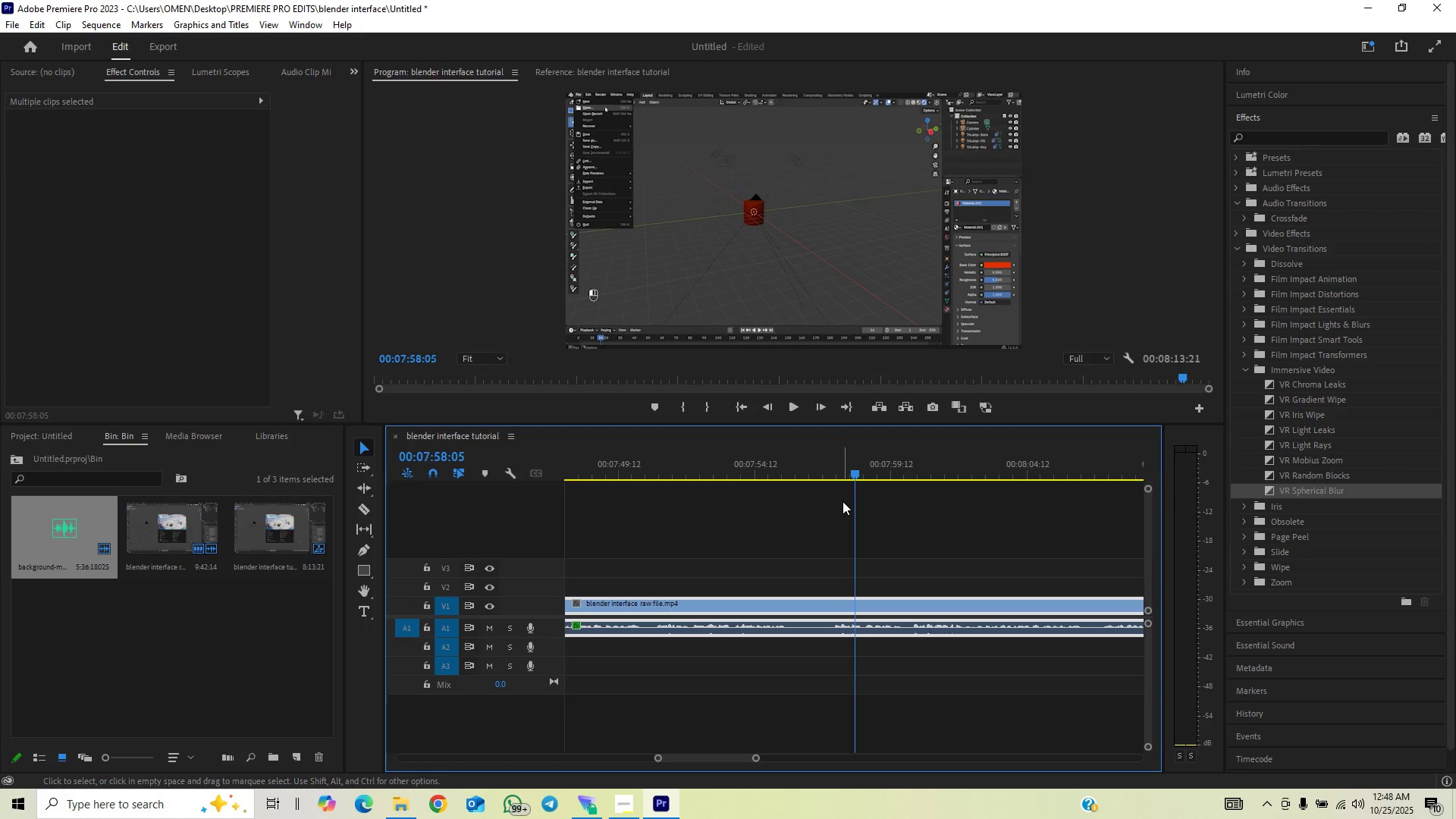 
left_click_drag(start_coordinate=[839, 472], to_coordinate=[830, 487])
 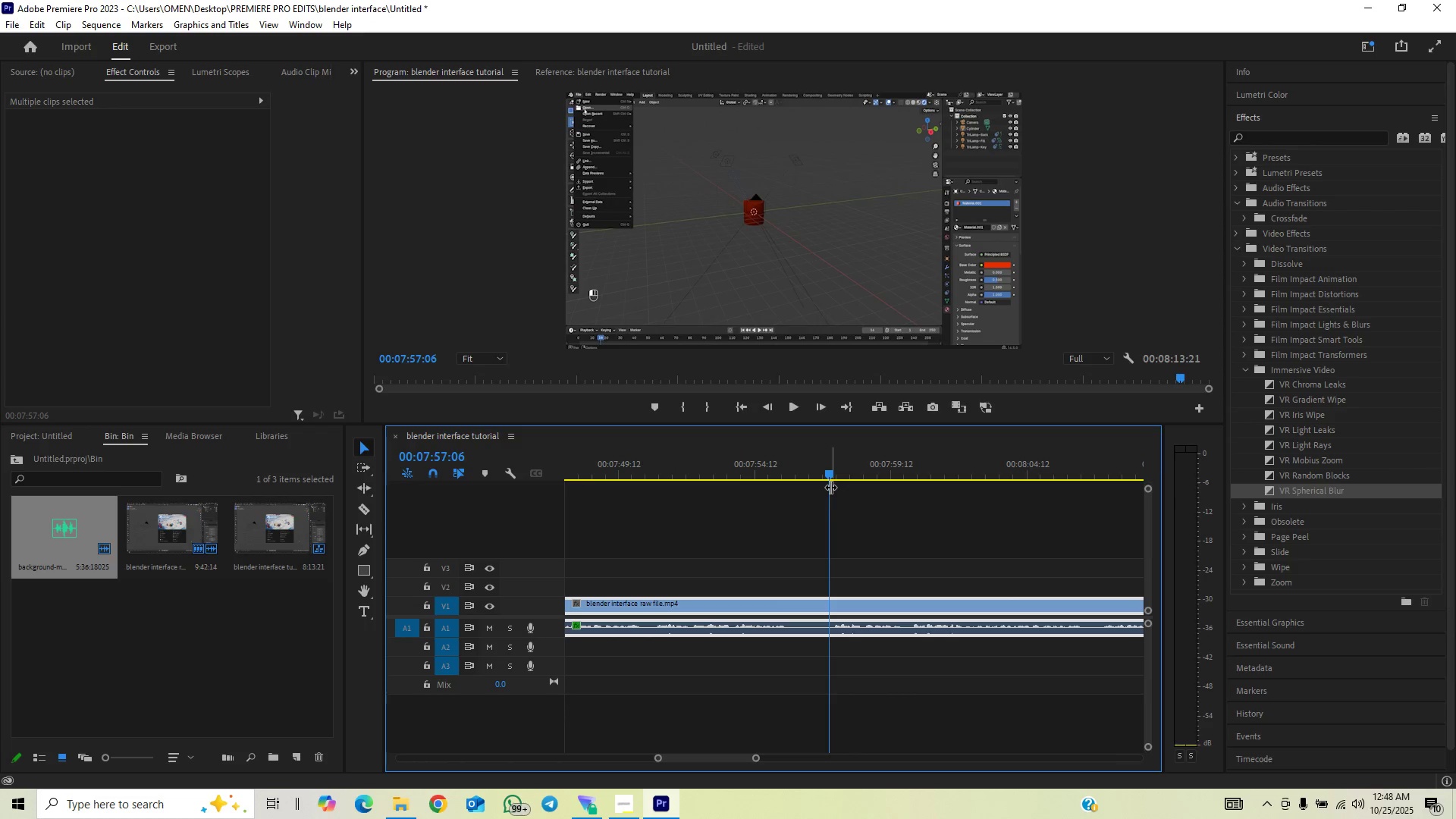 
type(cx)
 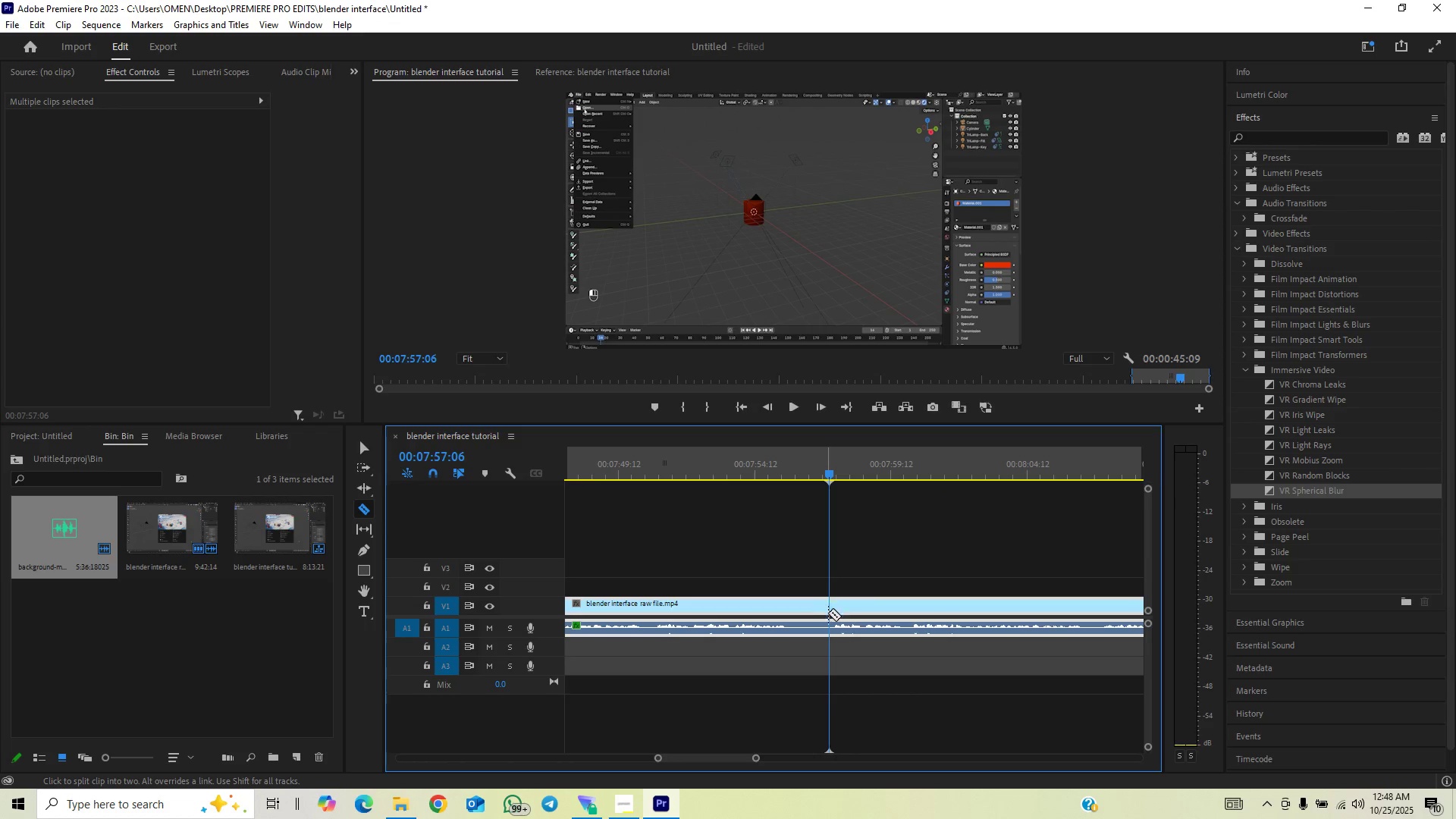 
left_click([817, 692])
 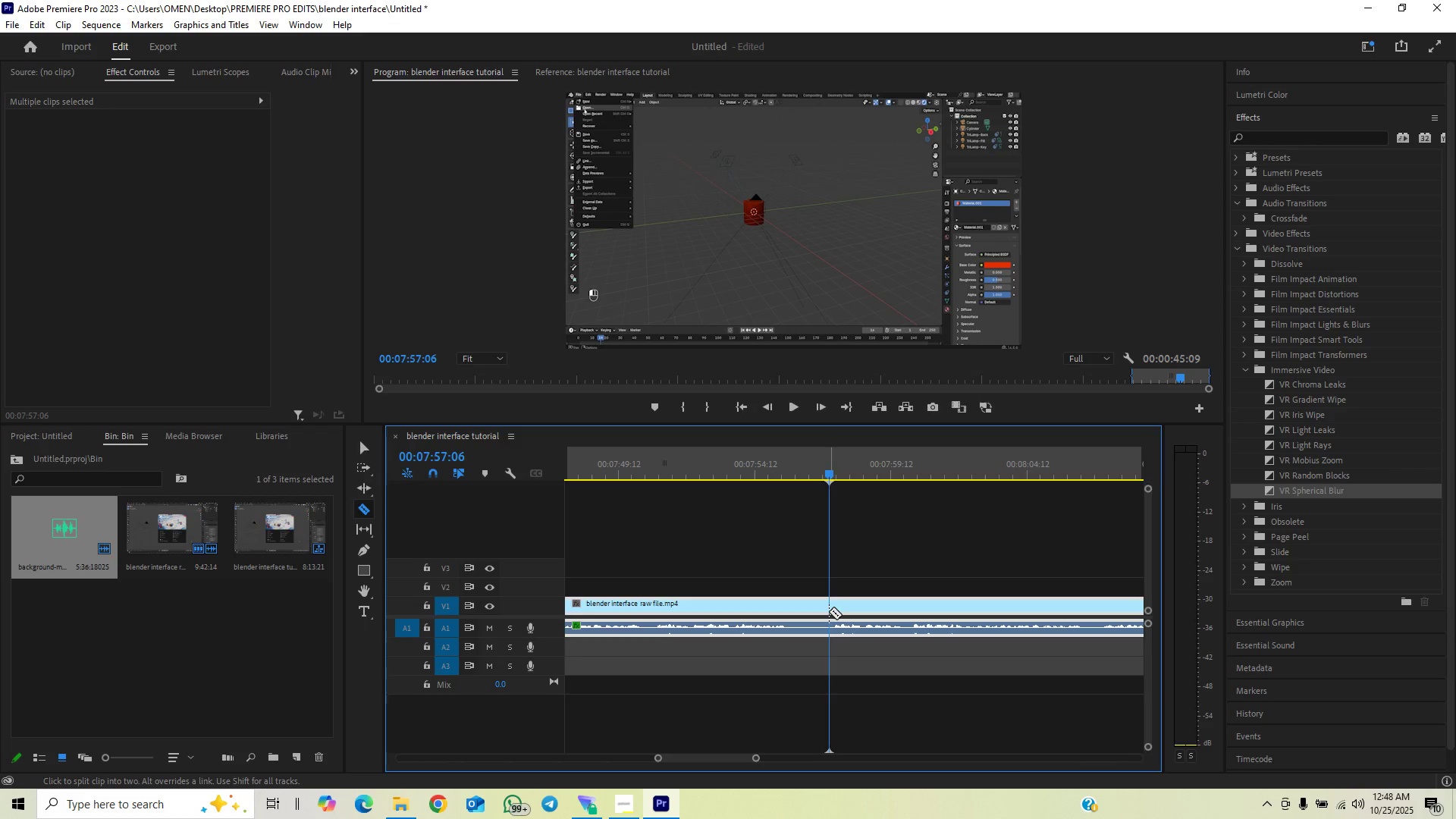 
key(V)
 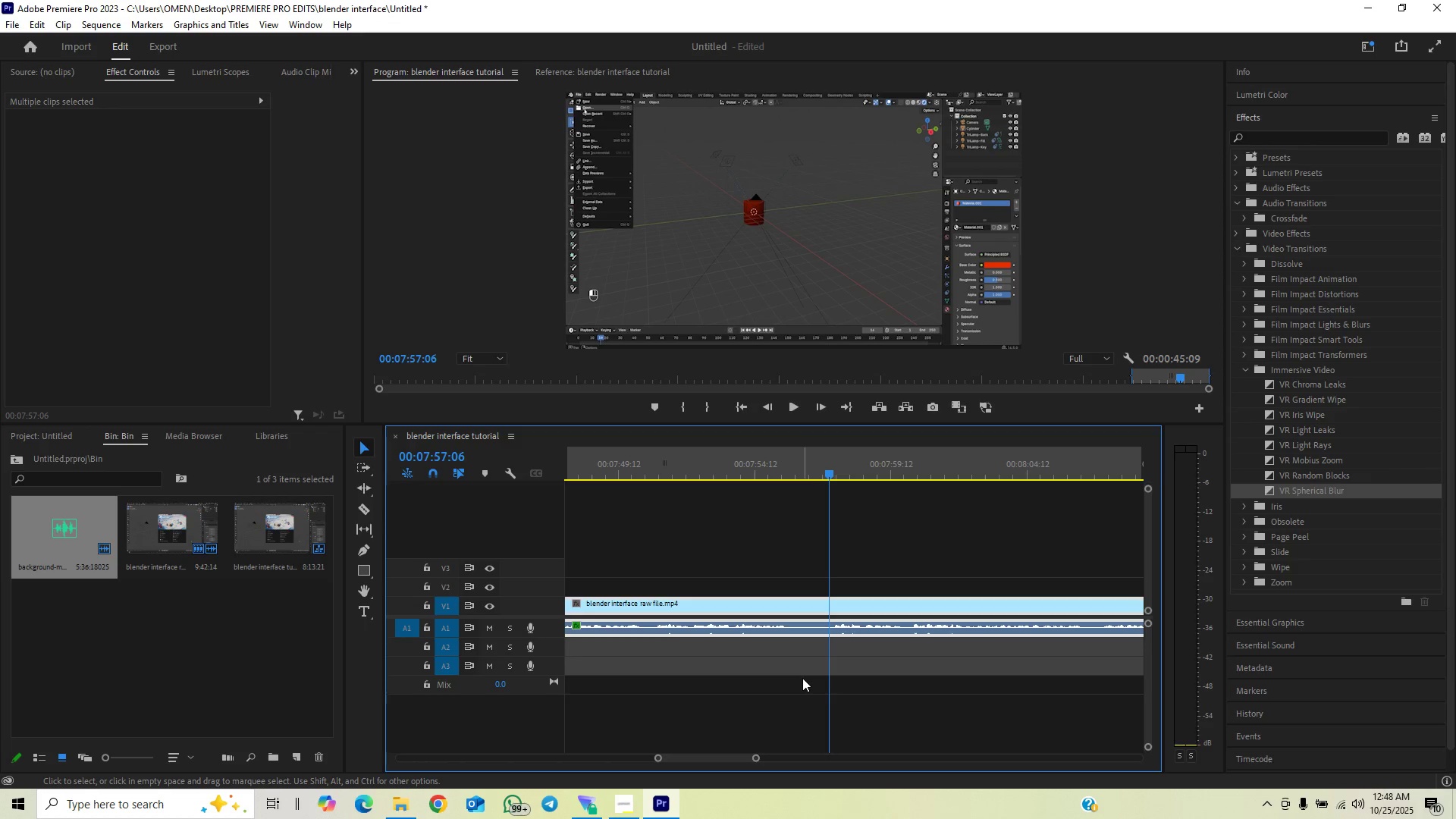 
key(Control+Z)
 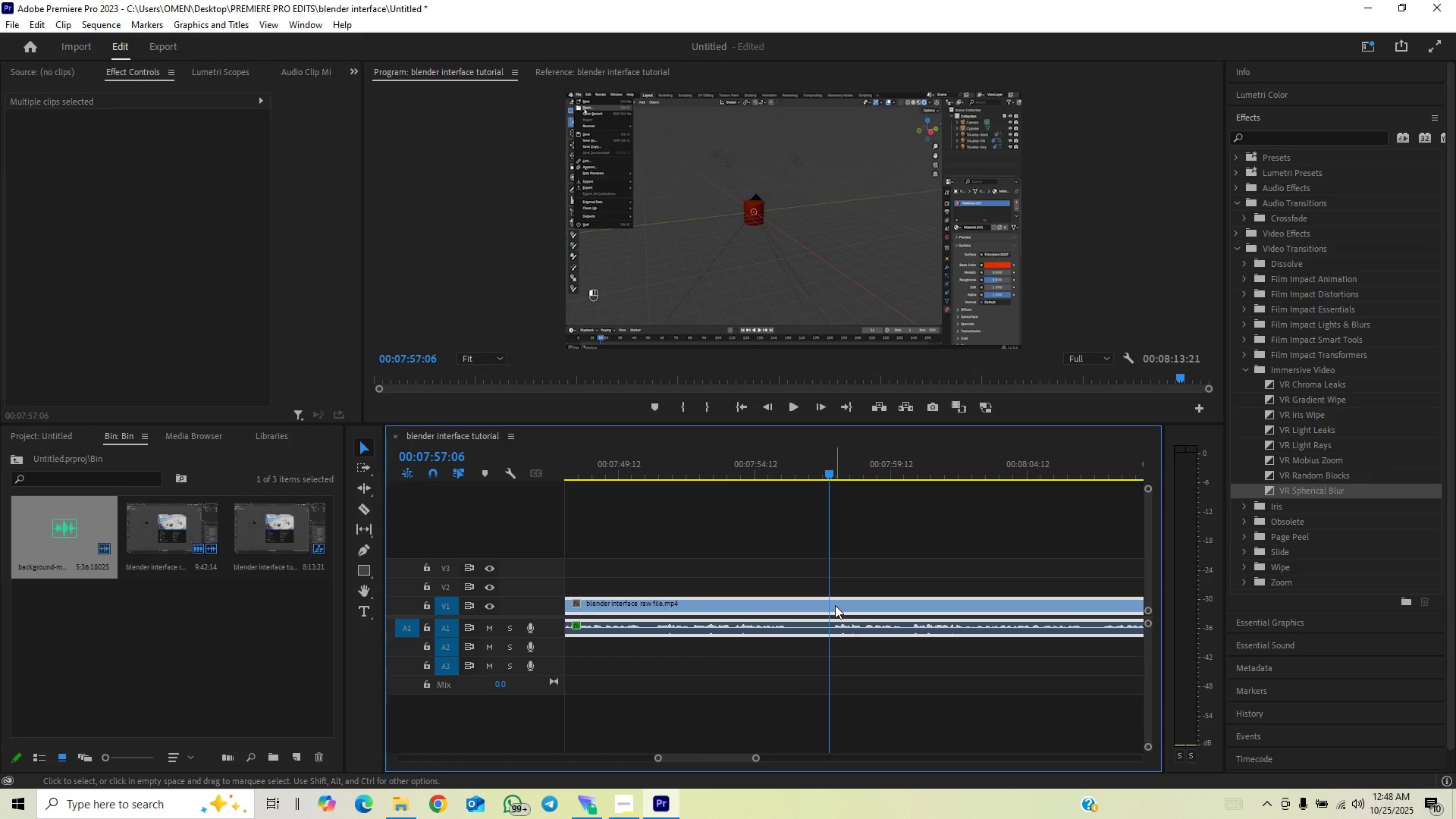 
key(C)
 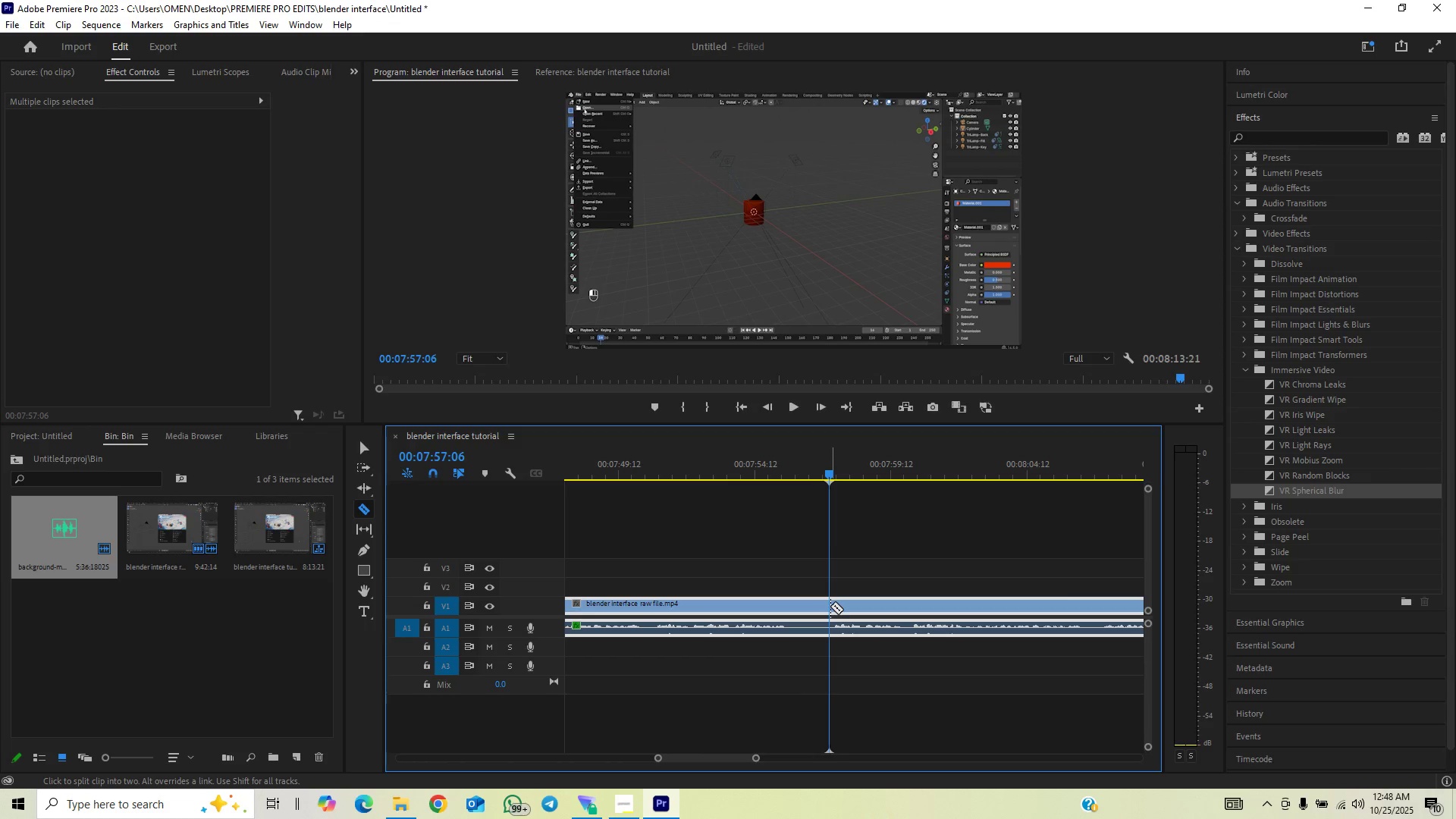 
left_click([830, 606])
 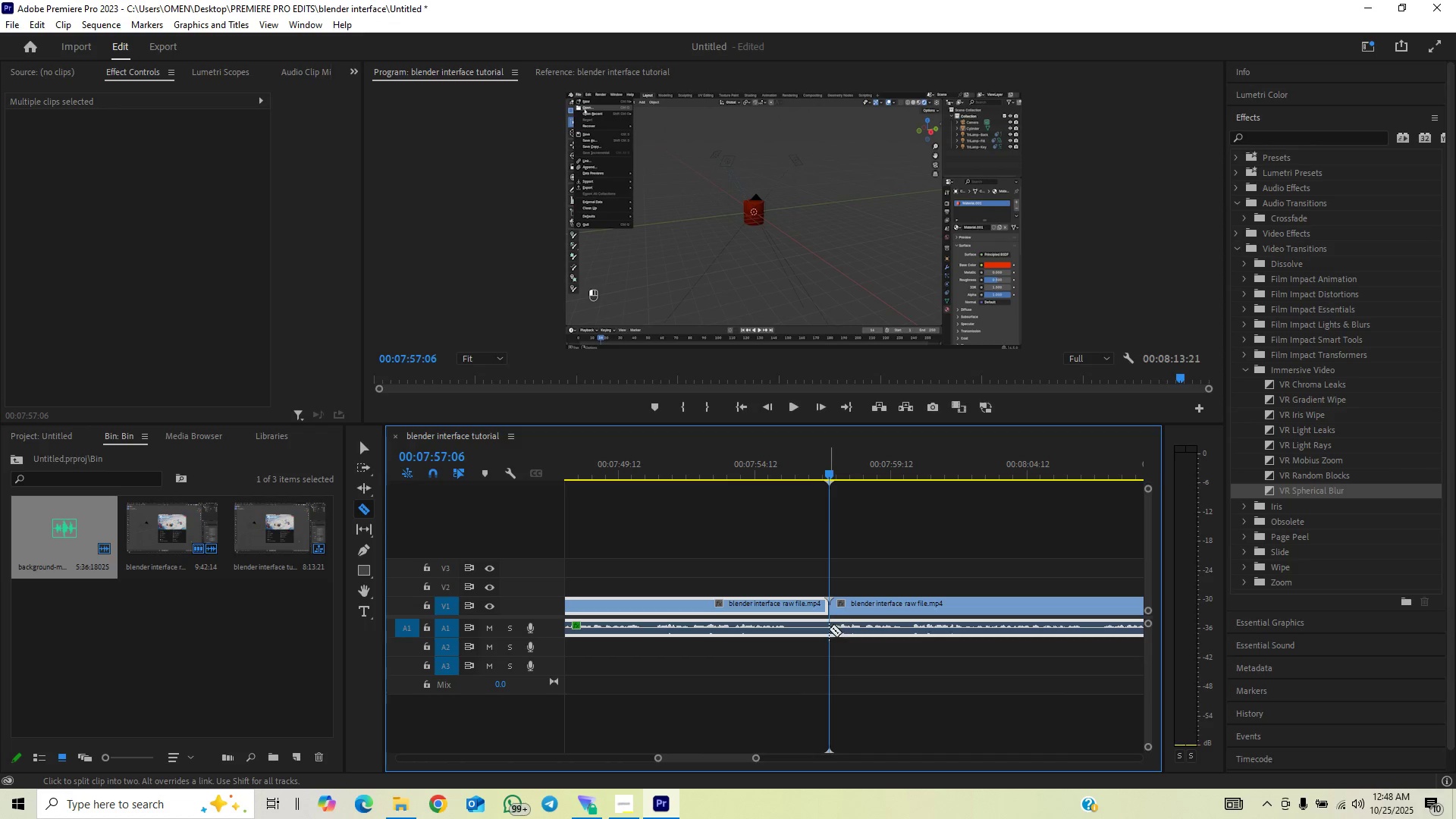 
left_click([827, 629])
 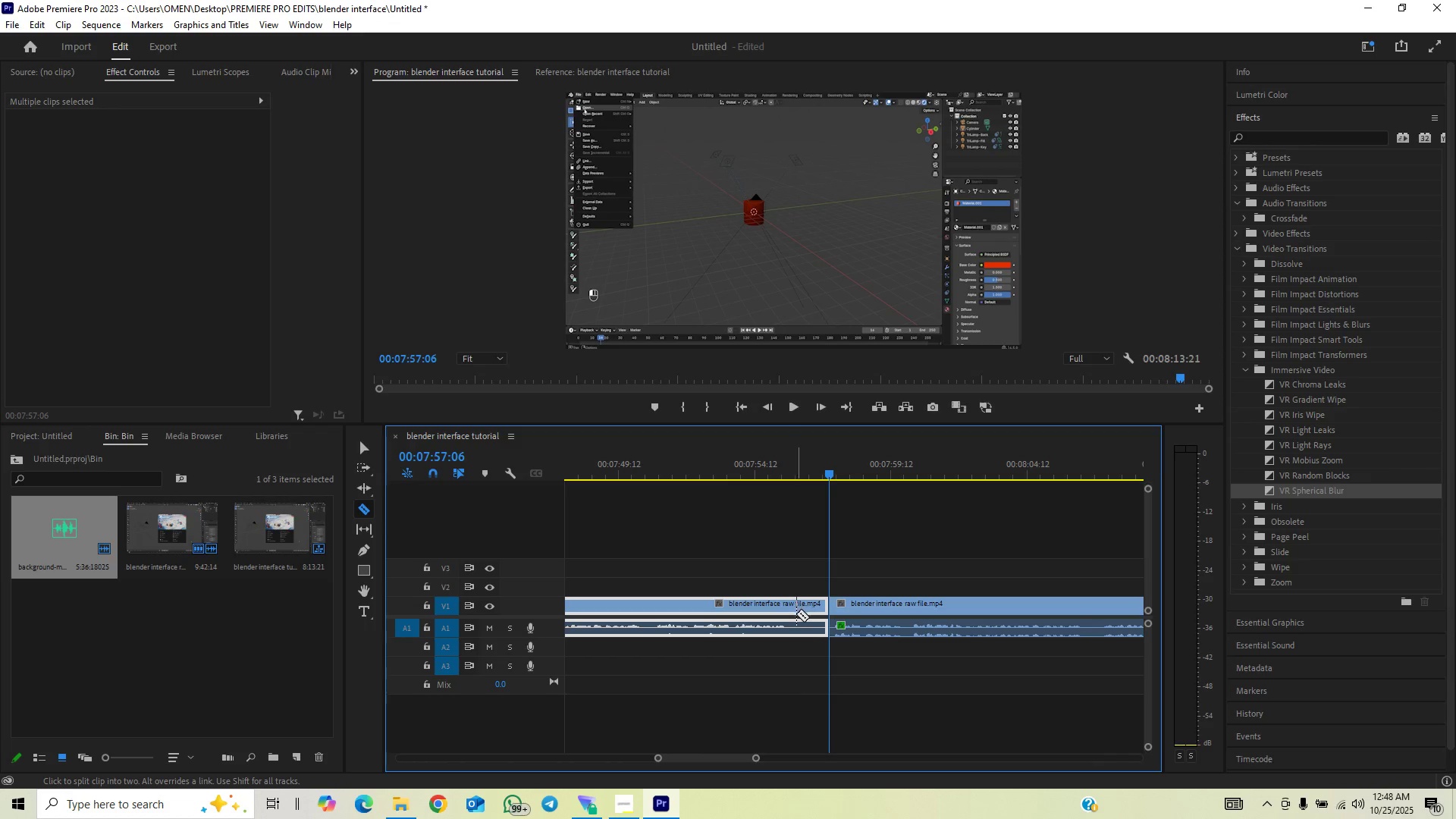 
double_click([793, 627])
 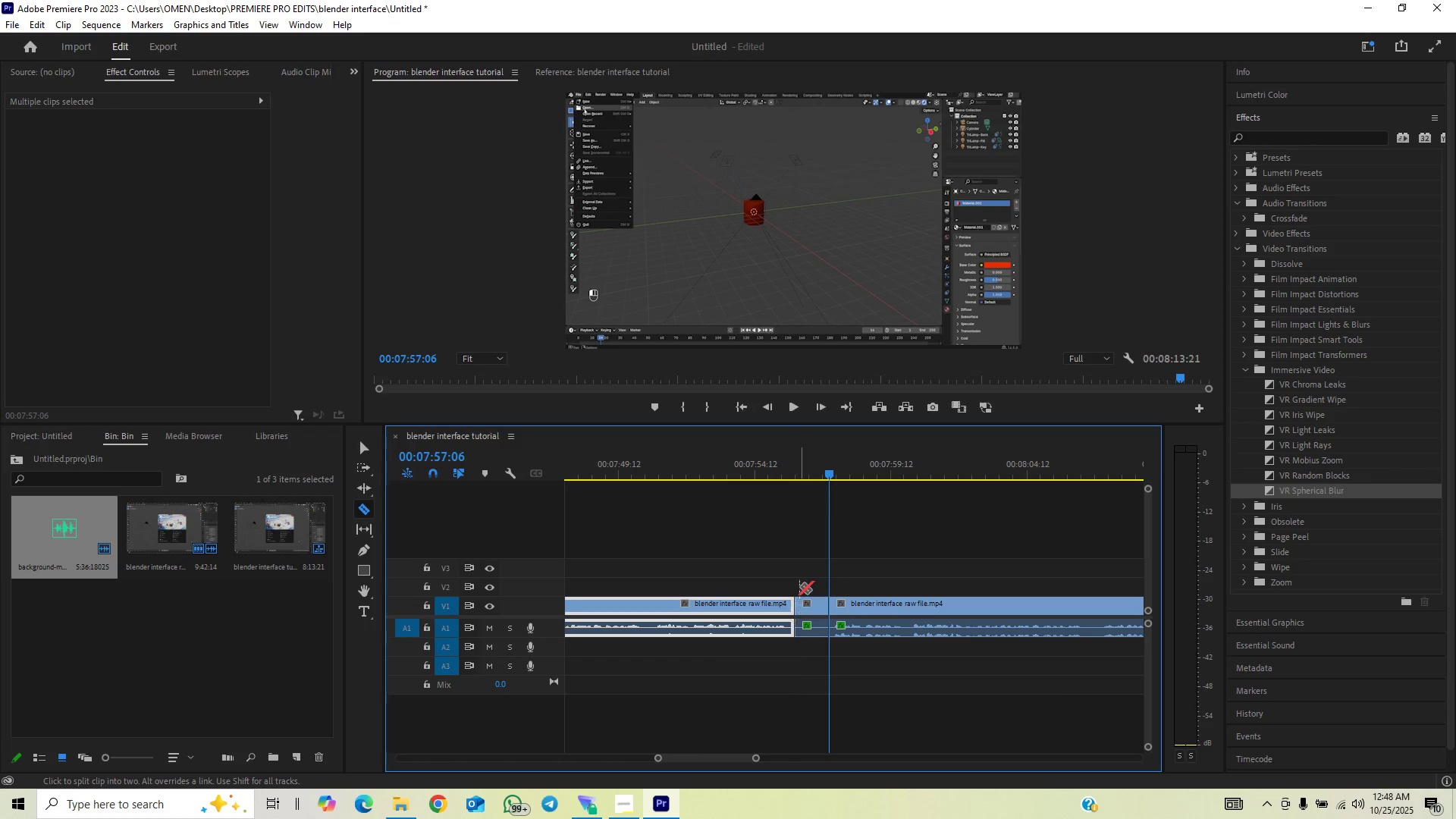 
key(V)
 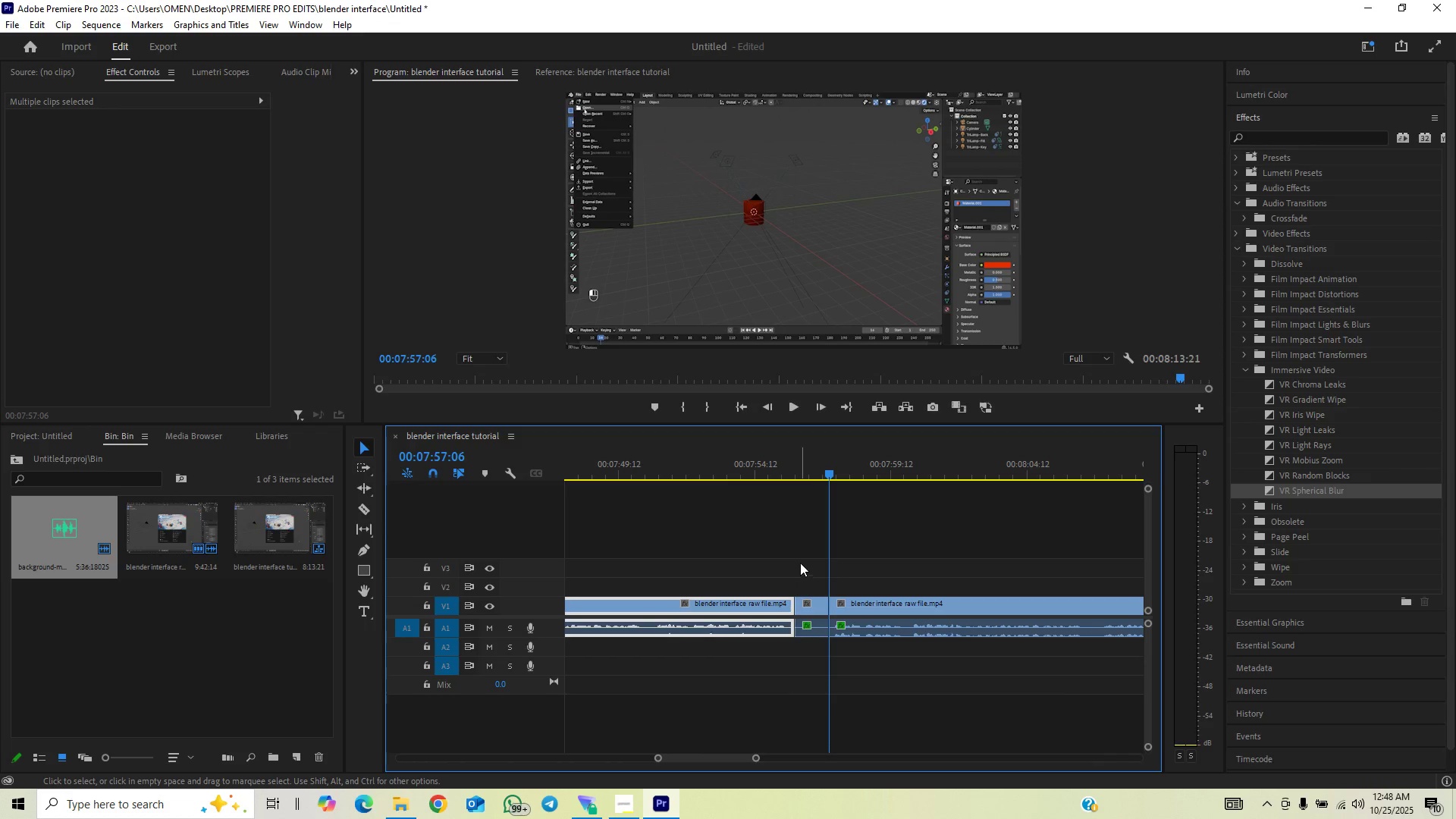 
left_click_drag(start_coordinate=[800, 563], to_coordinate=[813, 631])
 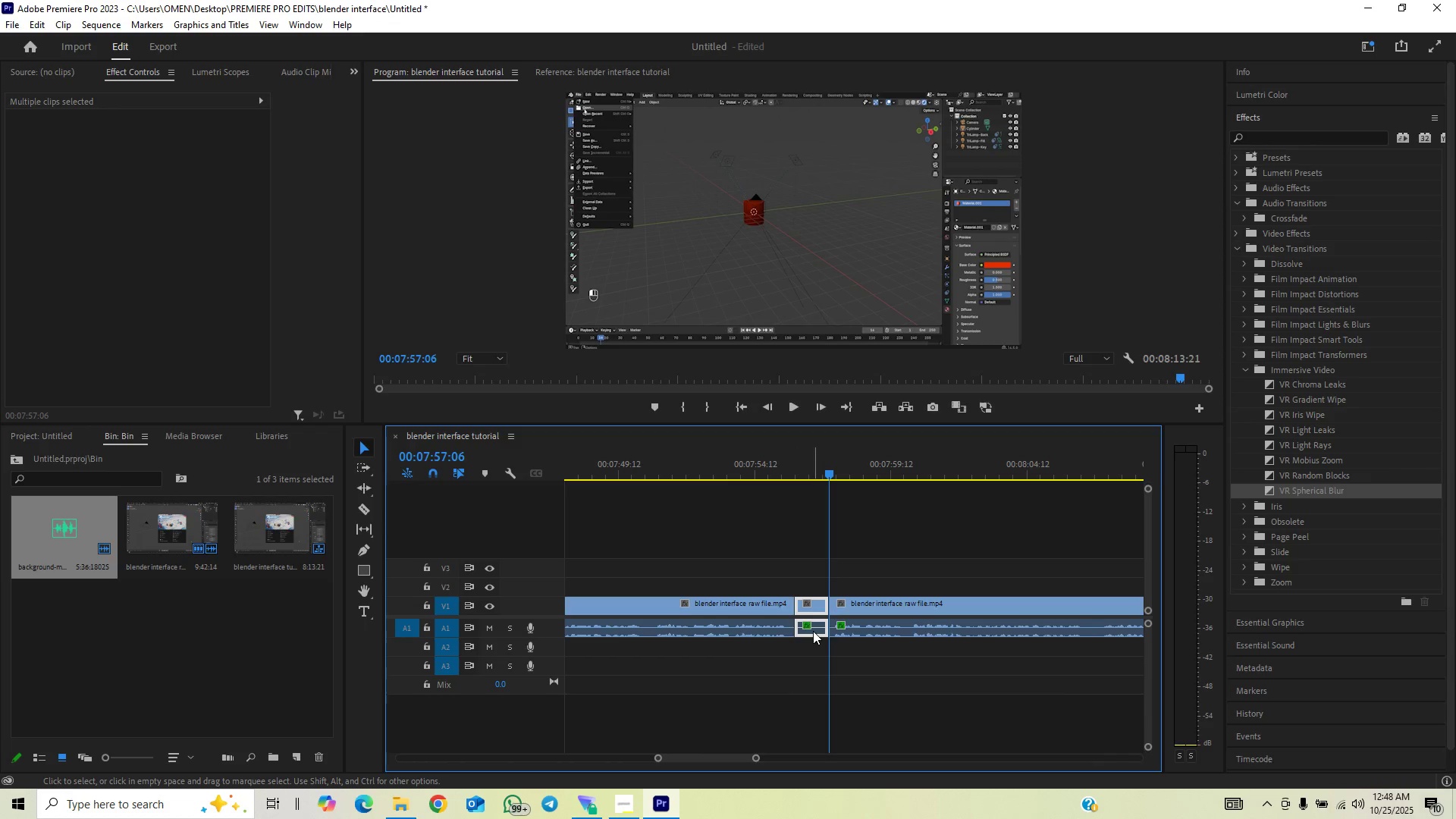 
key(Backspace)
 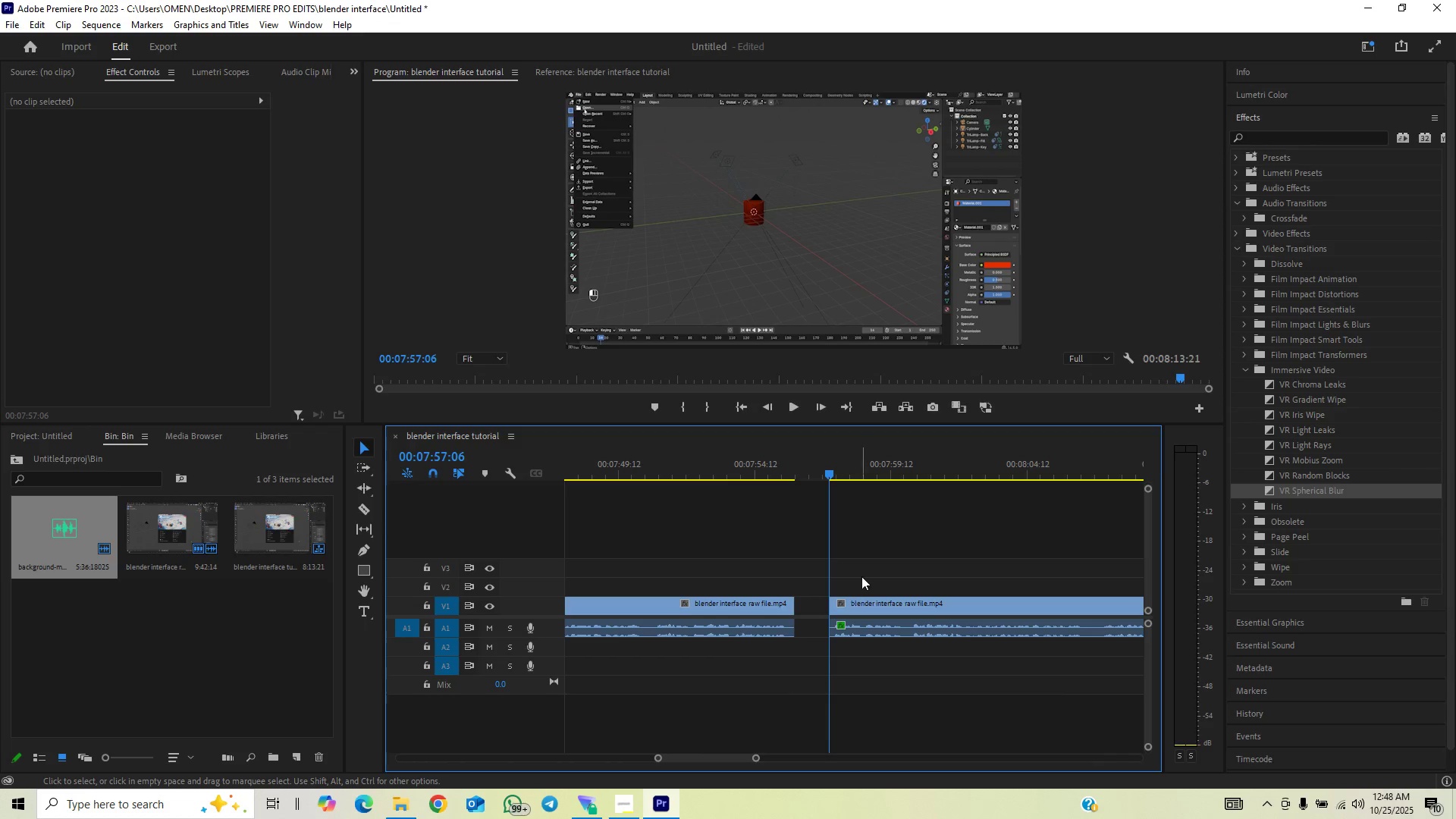 
left_click_drag(start_coordinate=[864, 568], to_coordinate=[833, 630])
 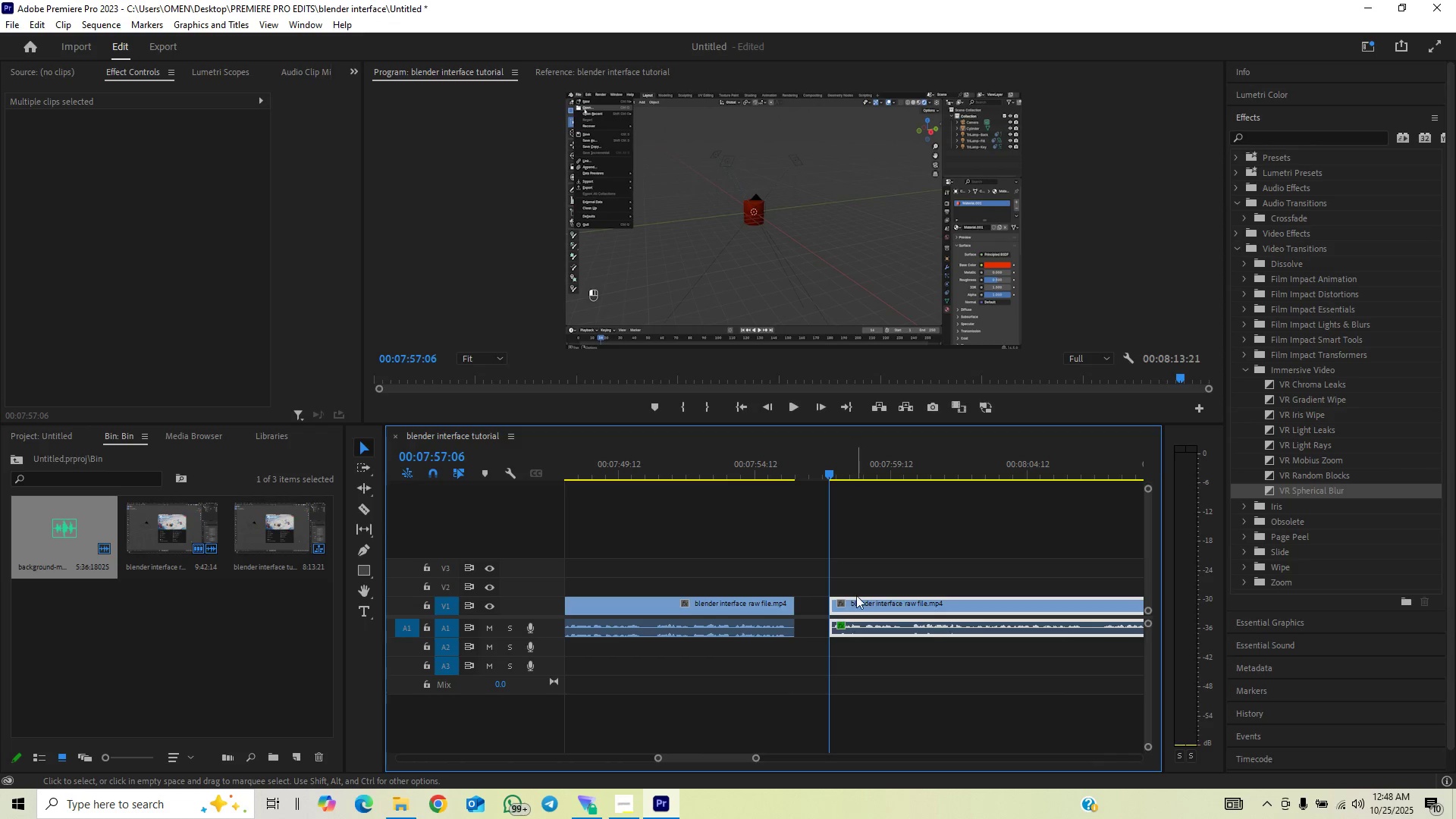 
left_click_drag(start_coordinate=[856, 595], to_coordinate=[830, 633])
 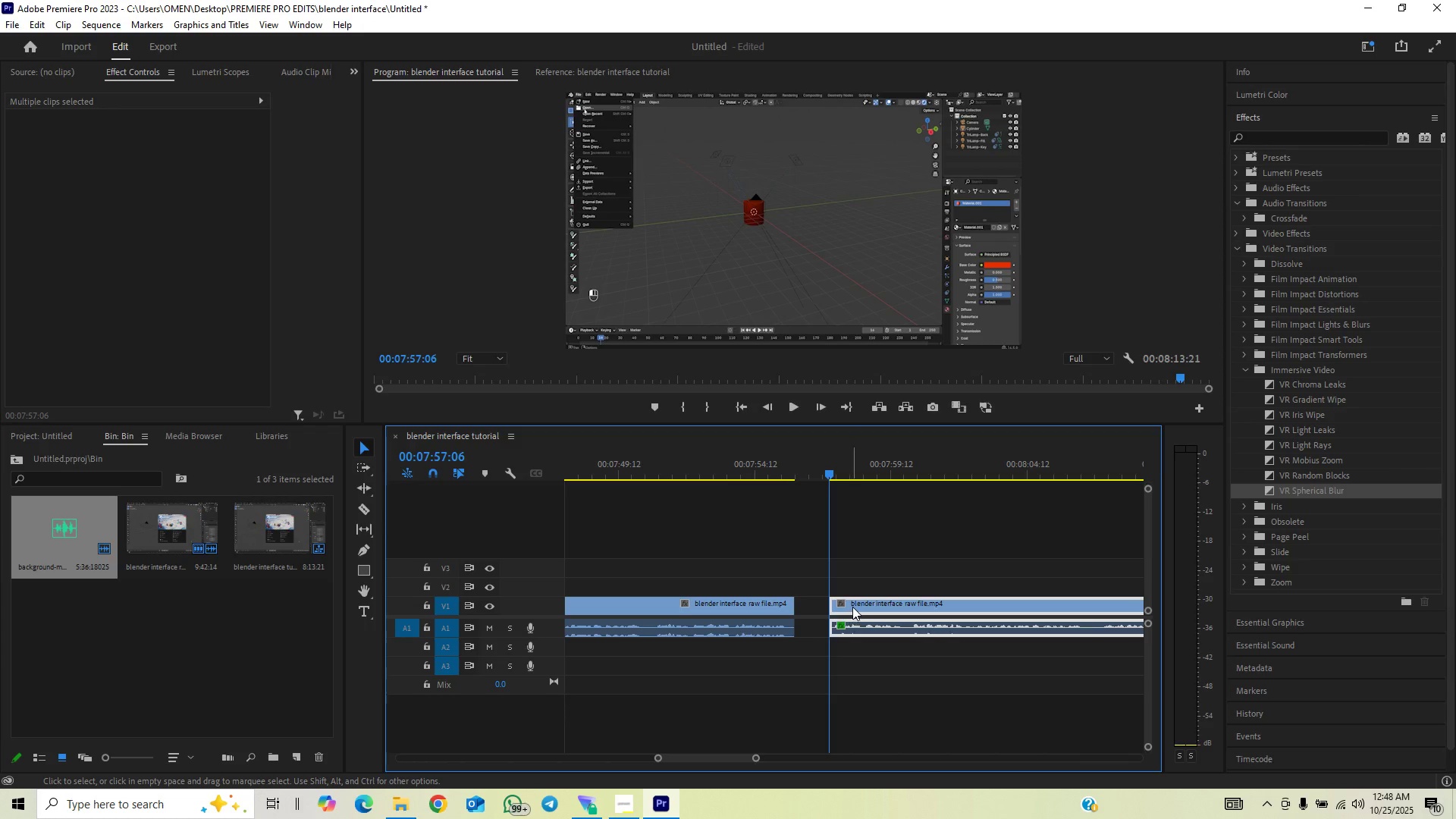 
left_click_drag(start_coordinate=[855, 607], to_coordinate=[826, 614])
 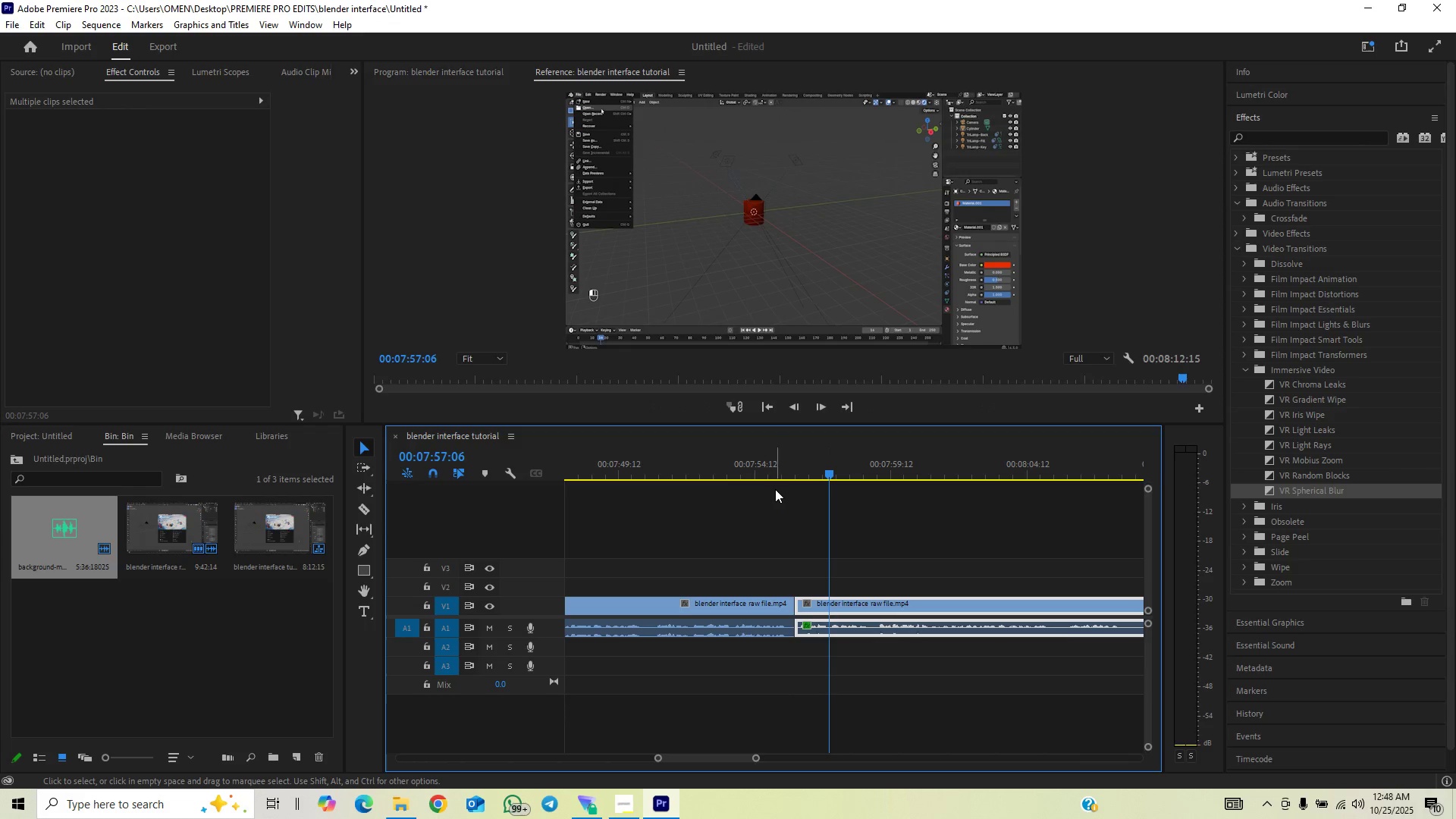 
left_click([773, 478])
 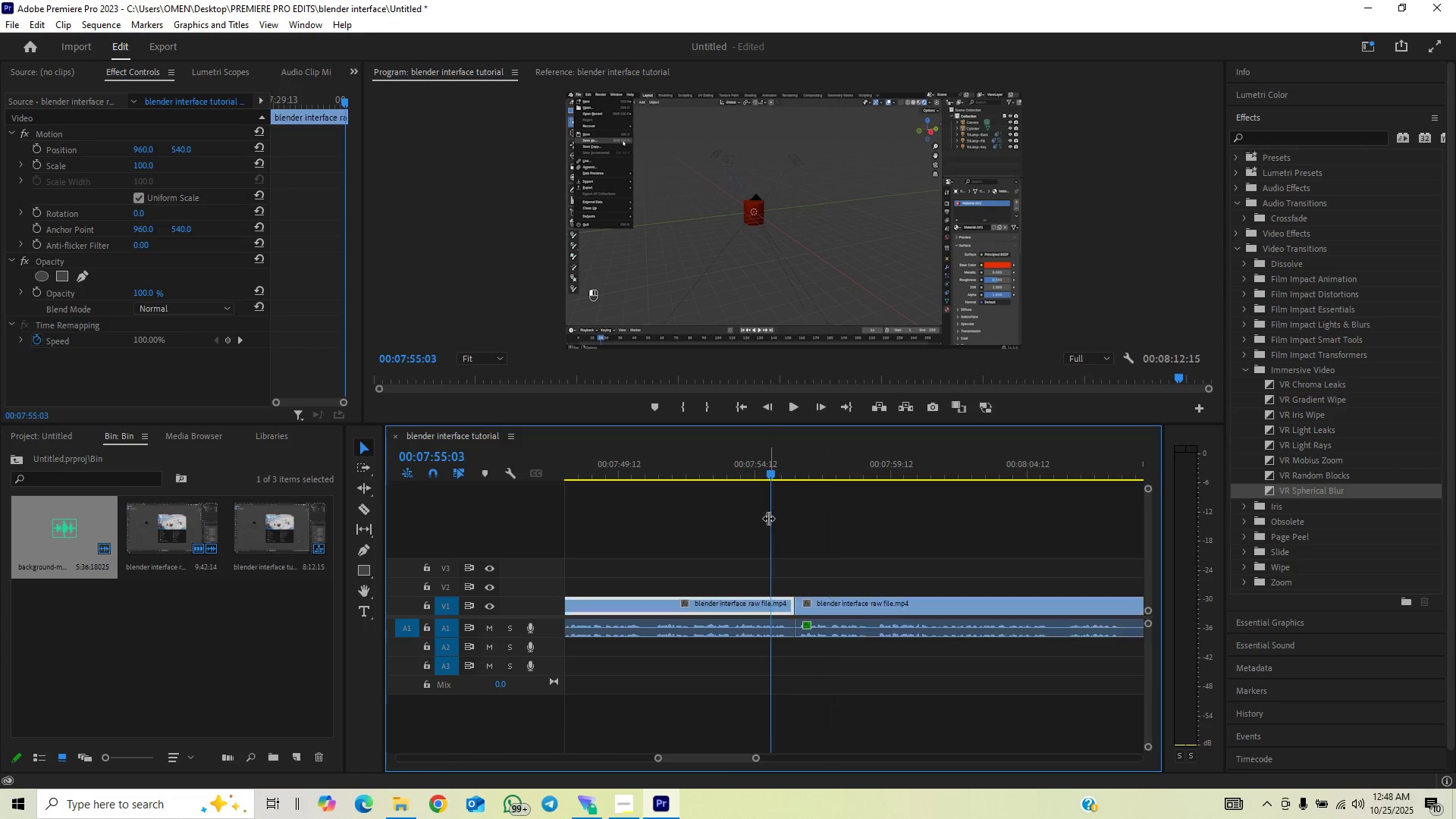 
key(Space)
 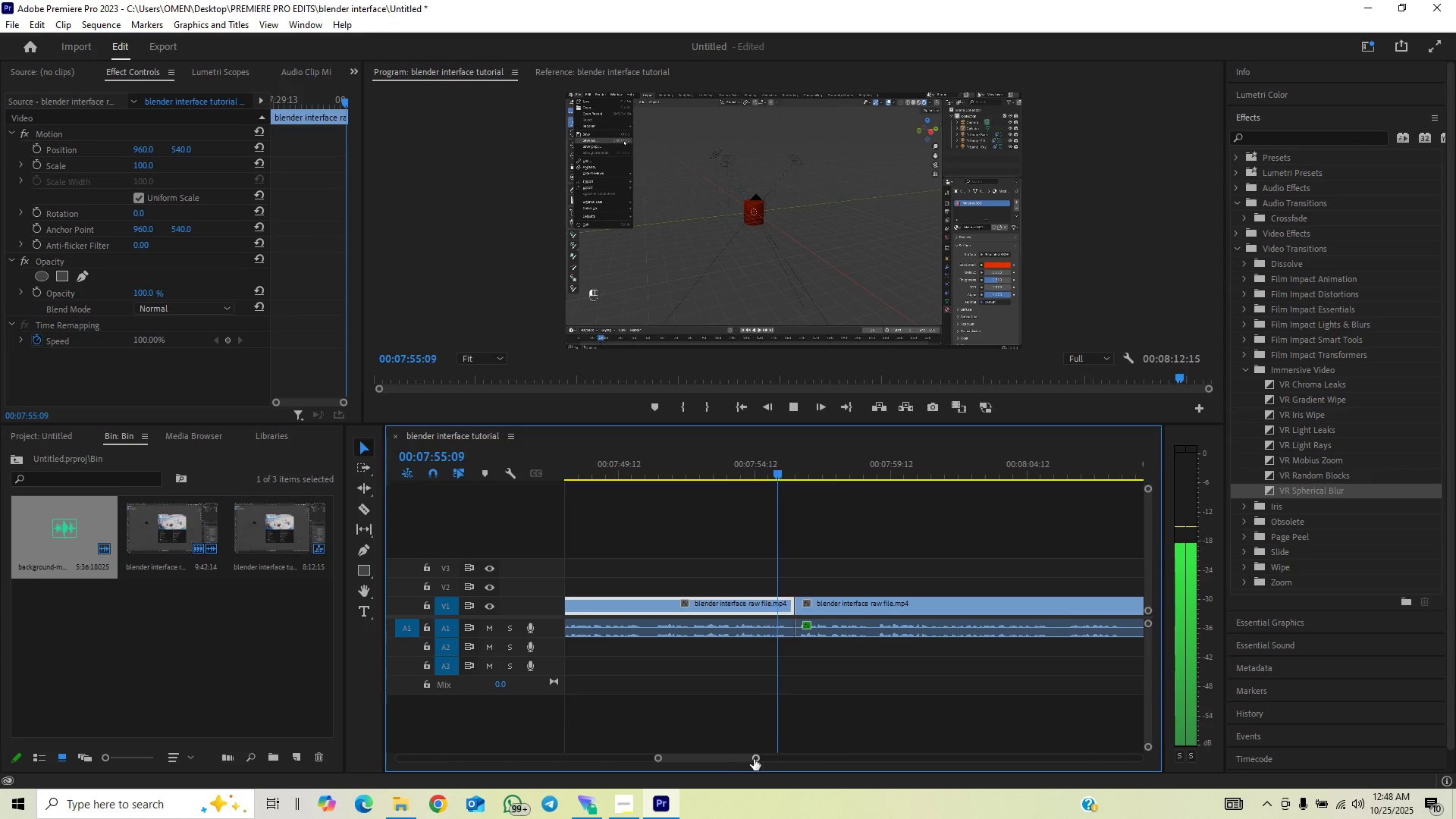 
left_click_drag(start_coordinate=[754, 759], to_coordinate=[764, 750])